 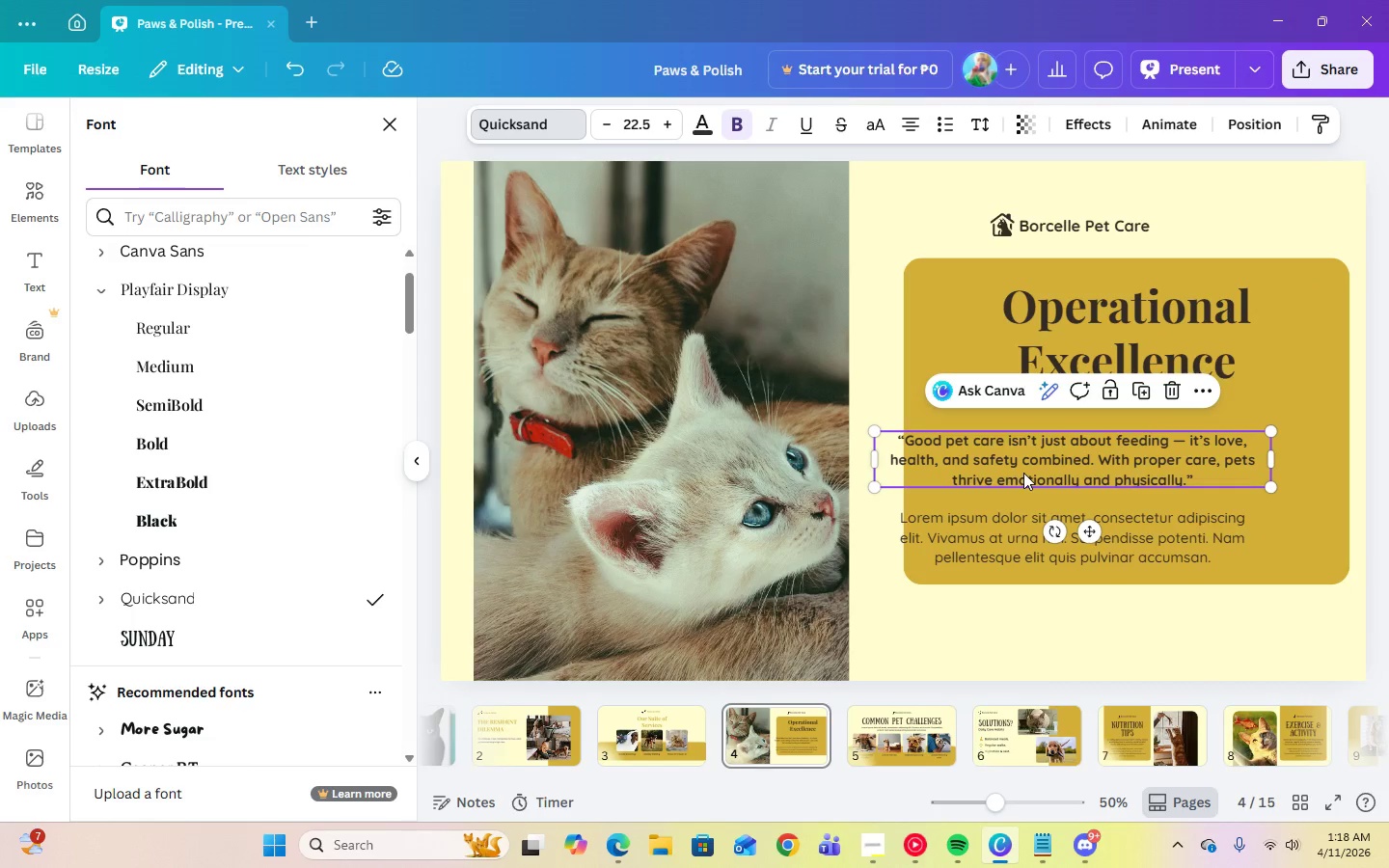 
key(Delete)
 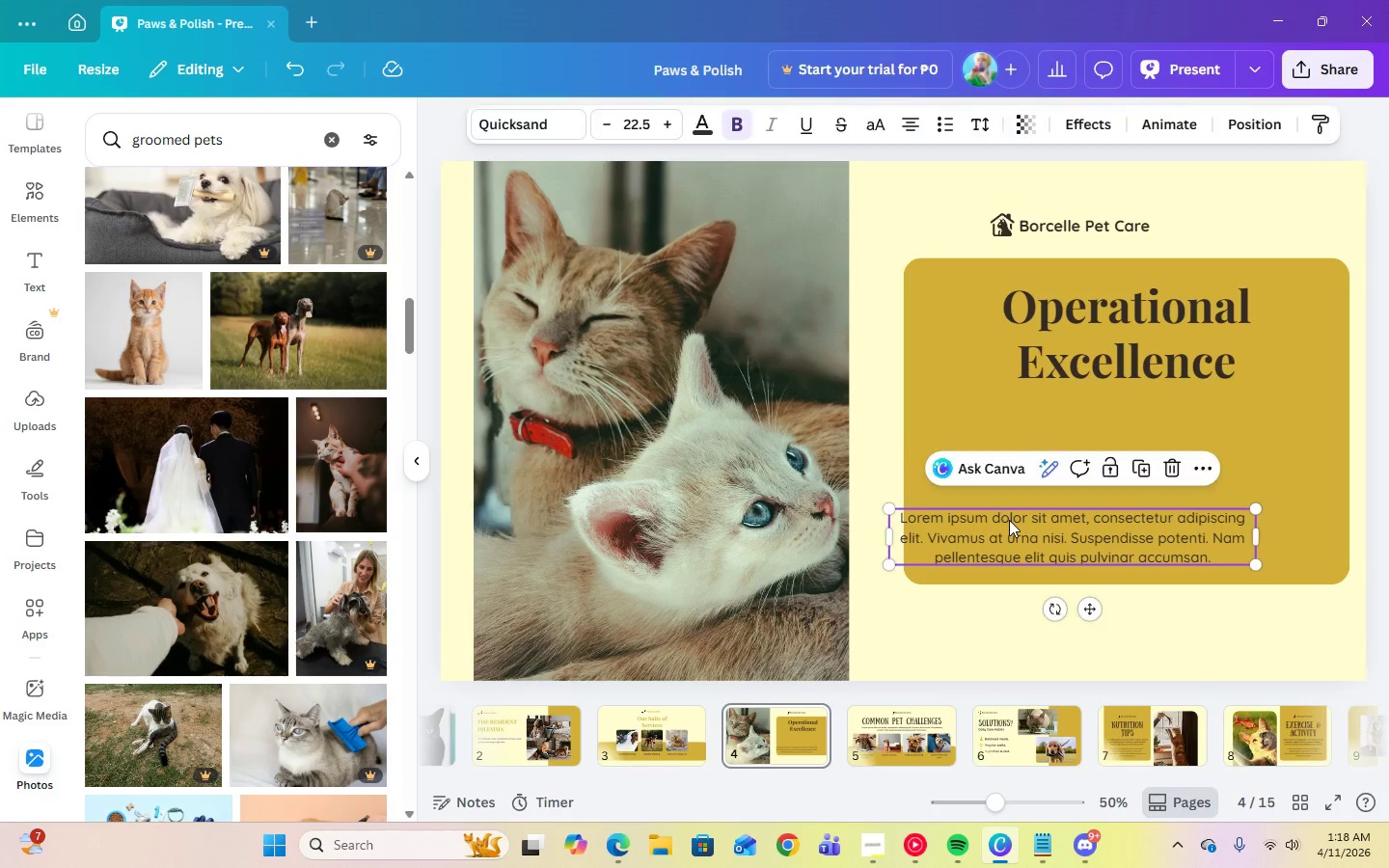 
double_click([1009, 520])
 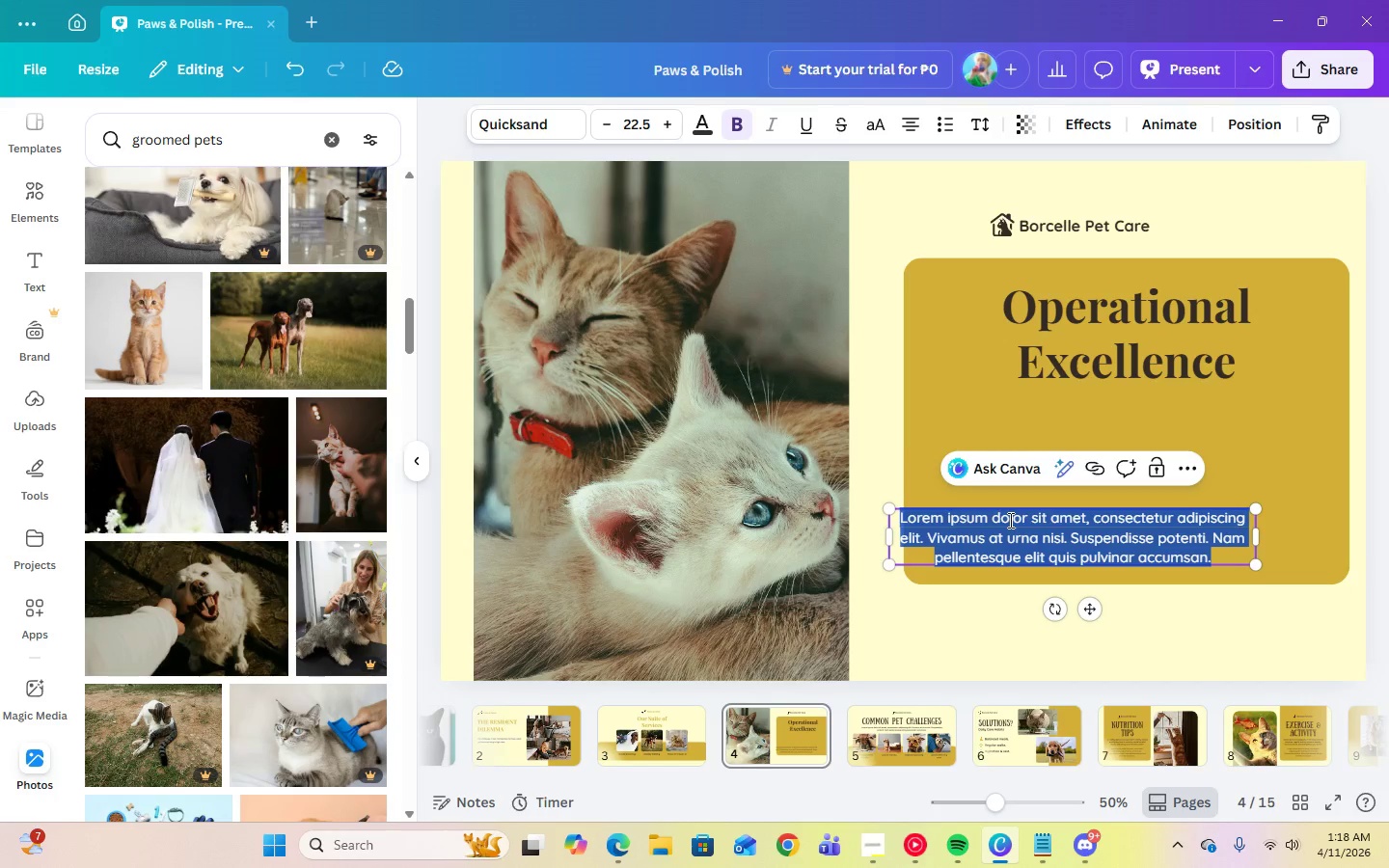 
right_click([1009, 520])
 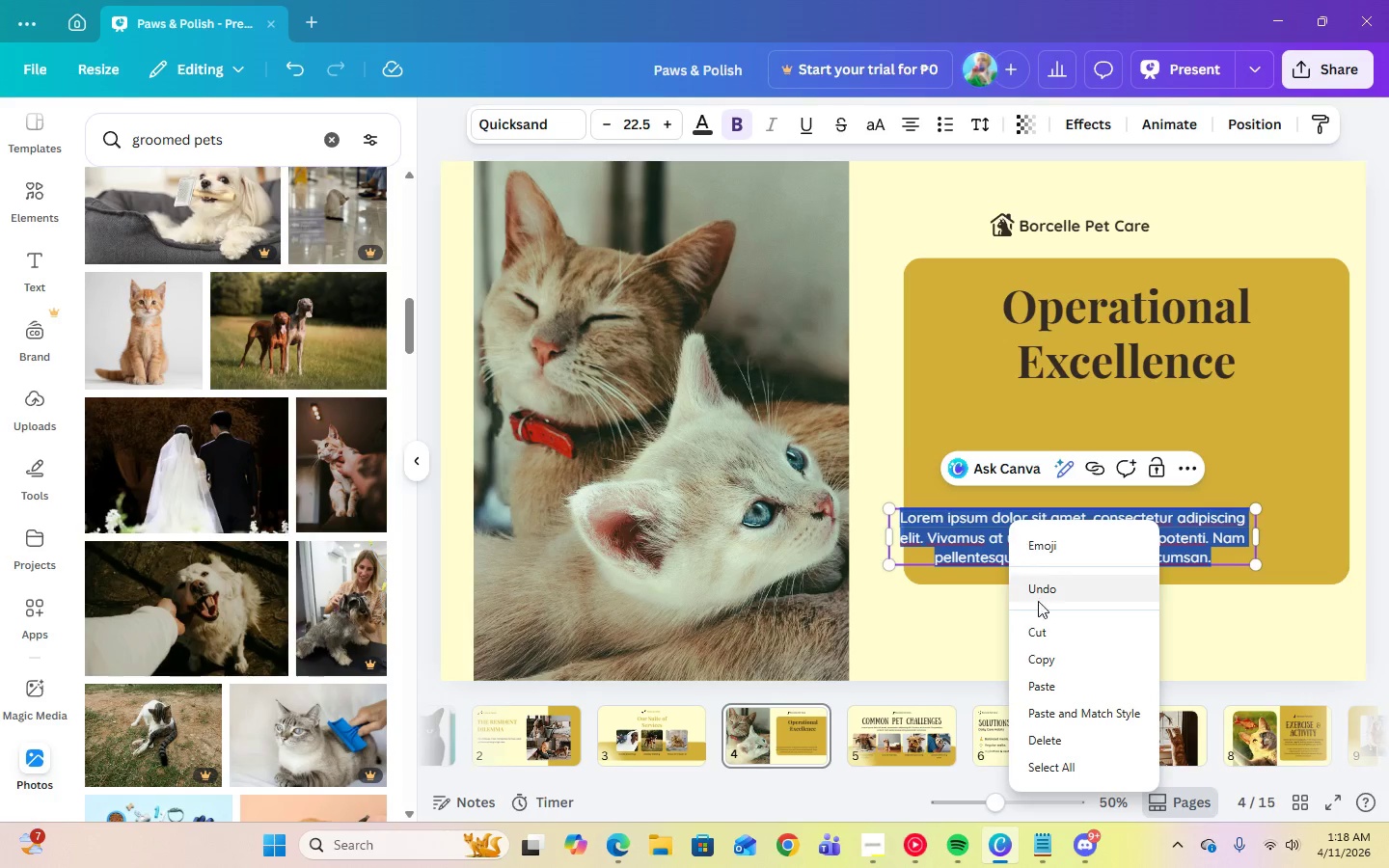 
left_click([1049, 690])
 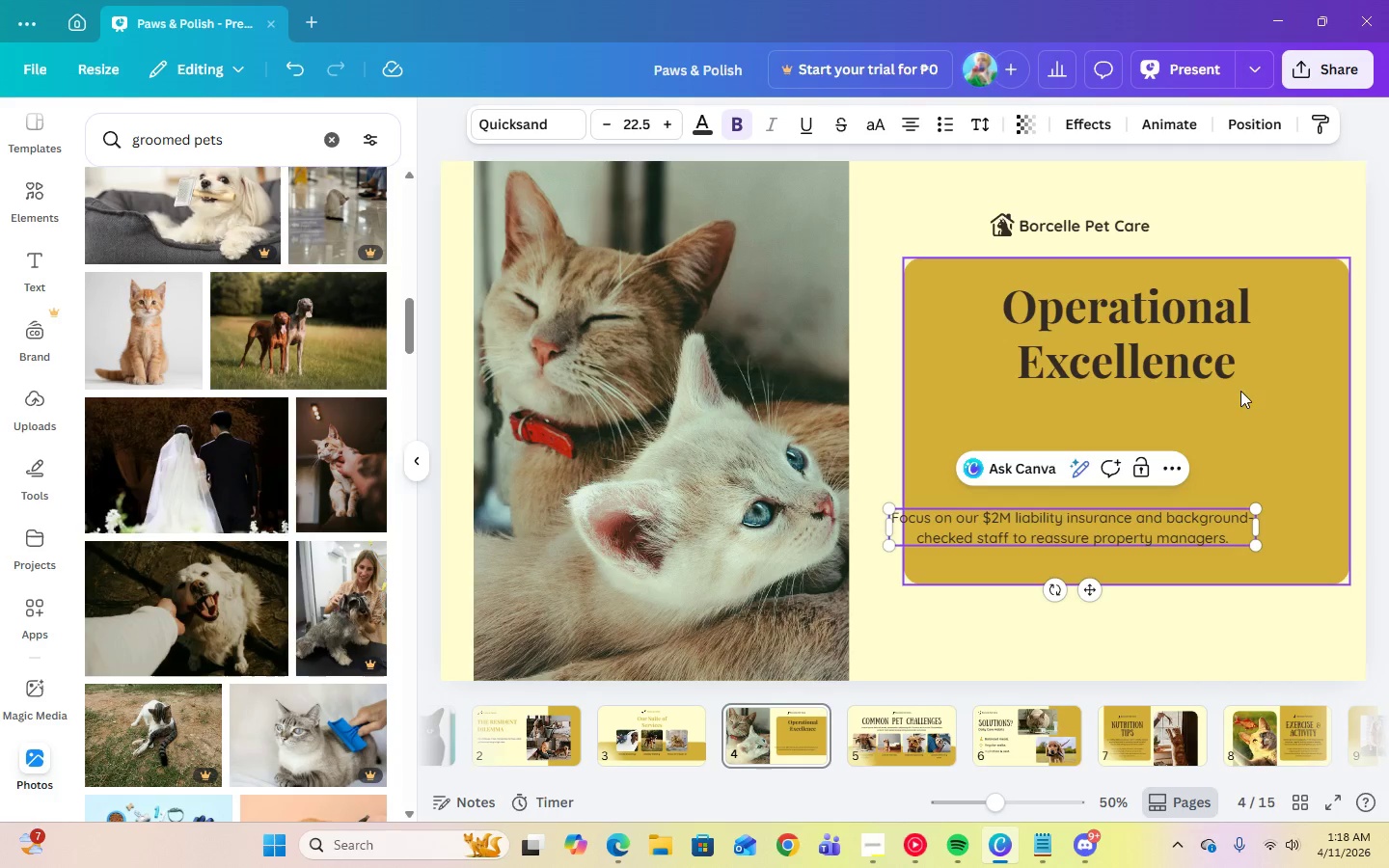 
left_click([1271, 408])
 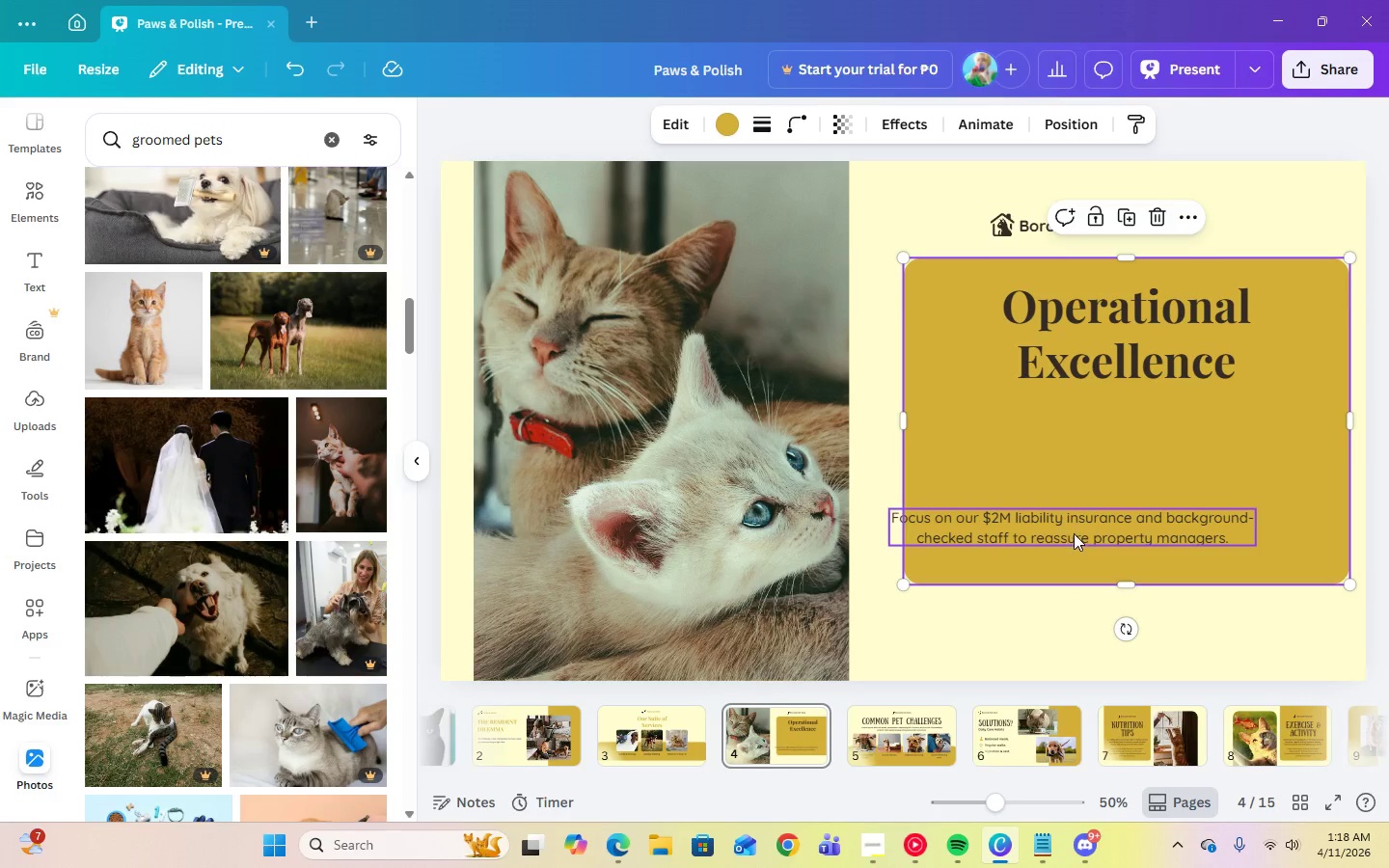 
left_click_drag(start_coordinate=[1074, 531], to_coordinate=[1158, 490])
 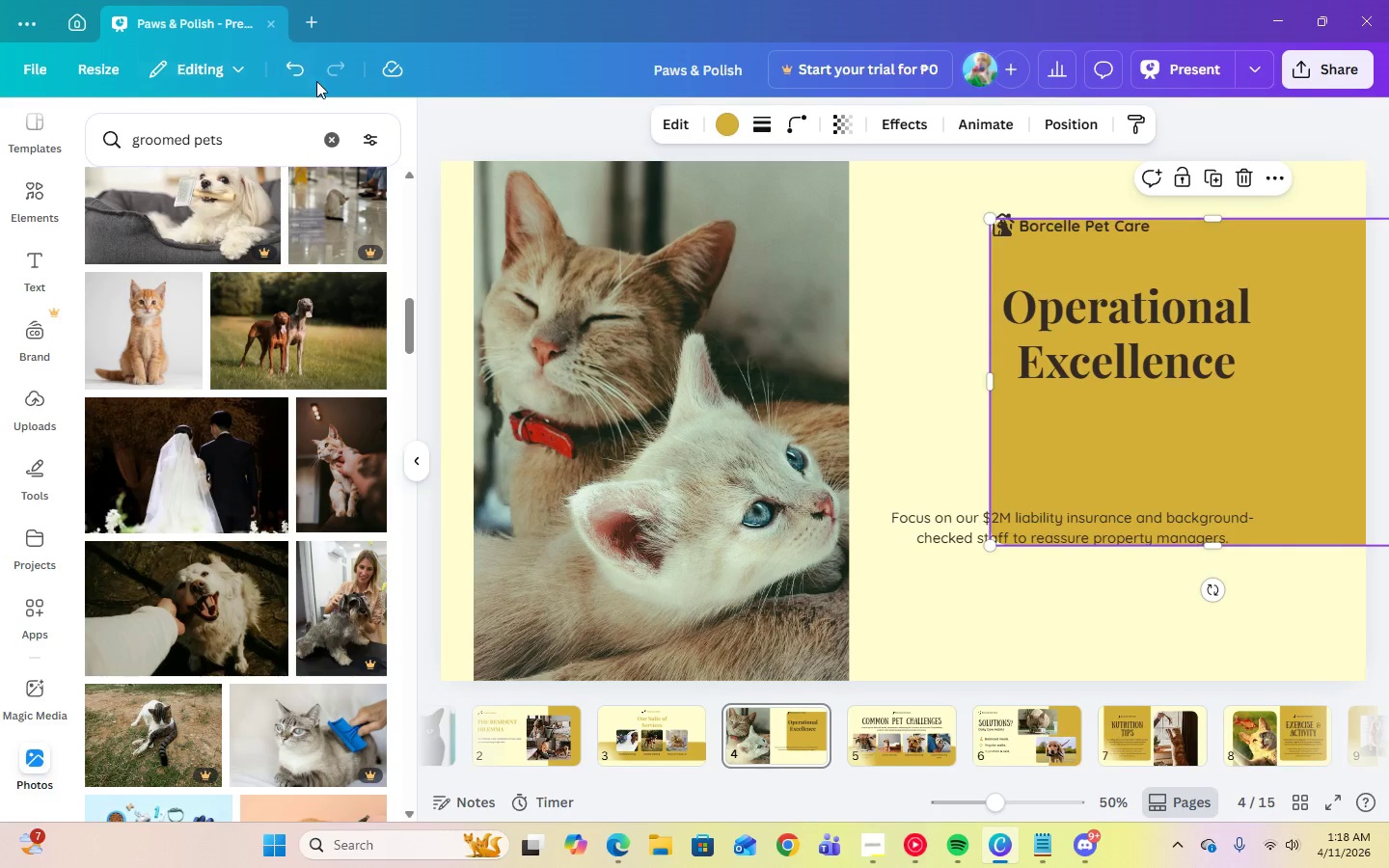 
left_click([300, 75])
 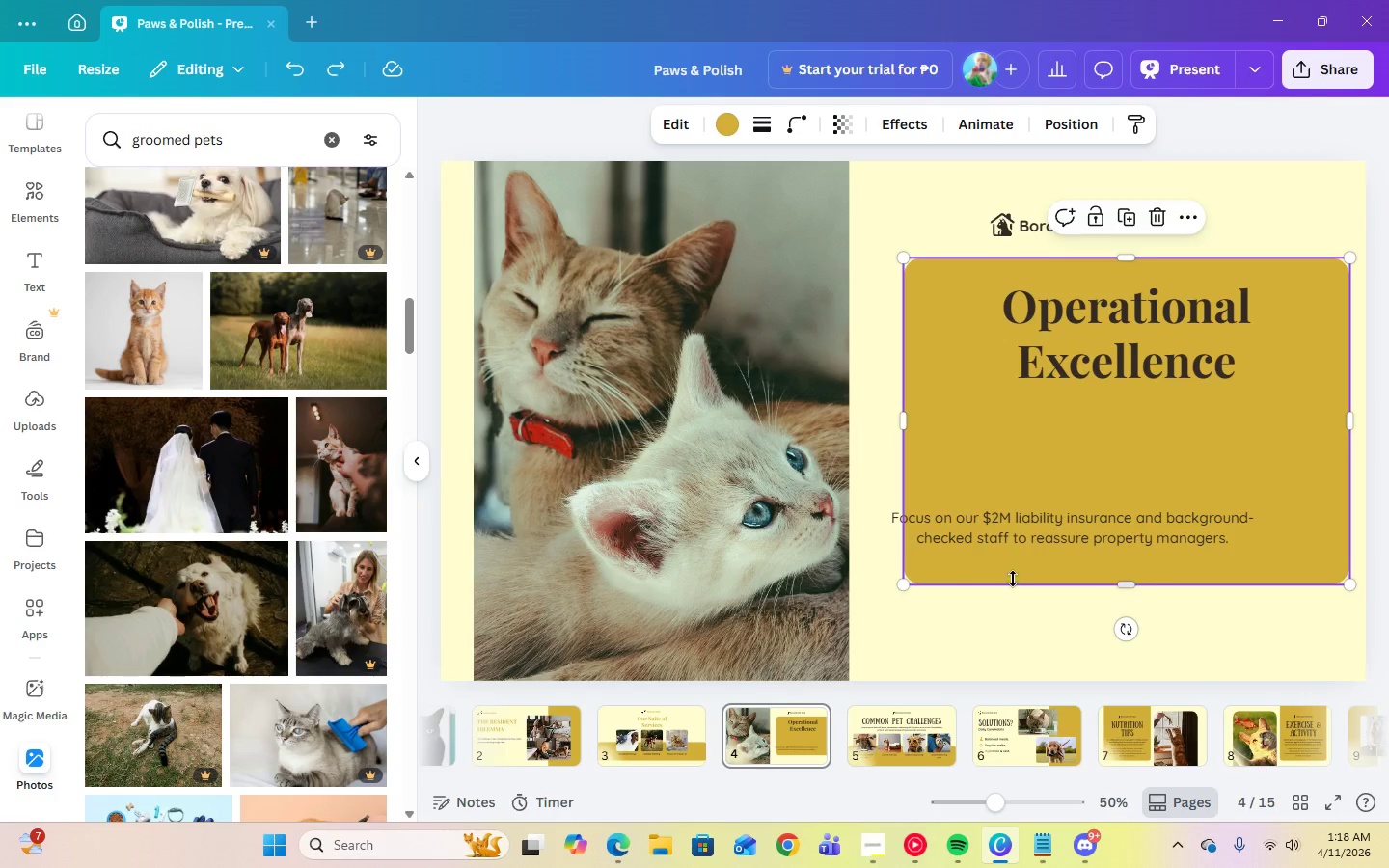 
left_click([1025, 539])
 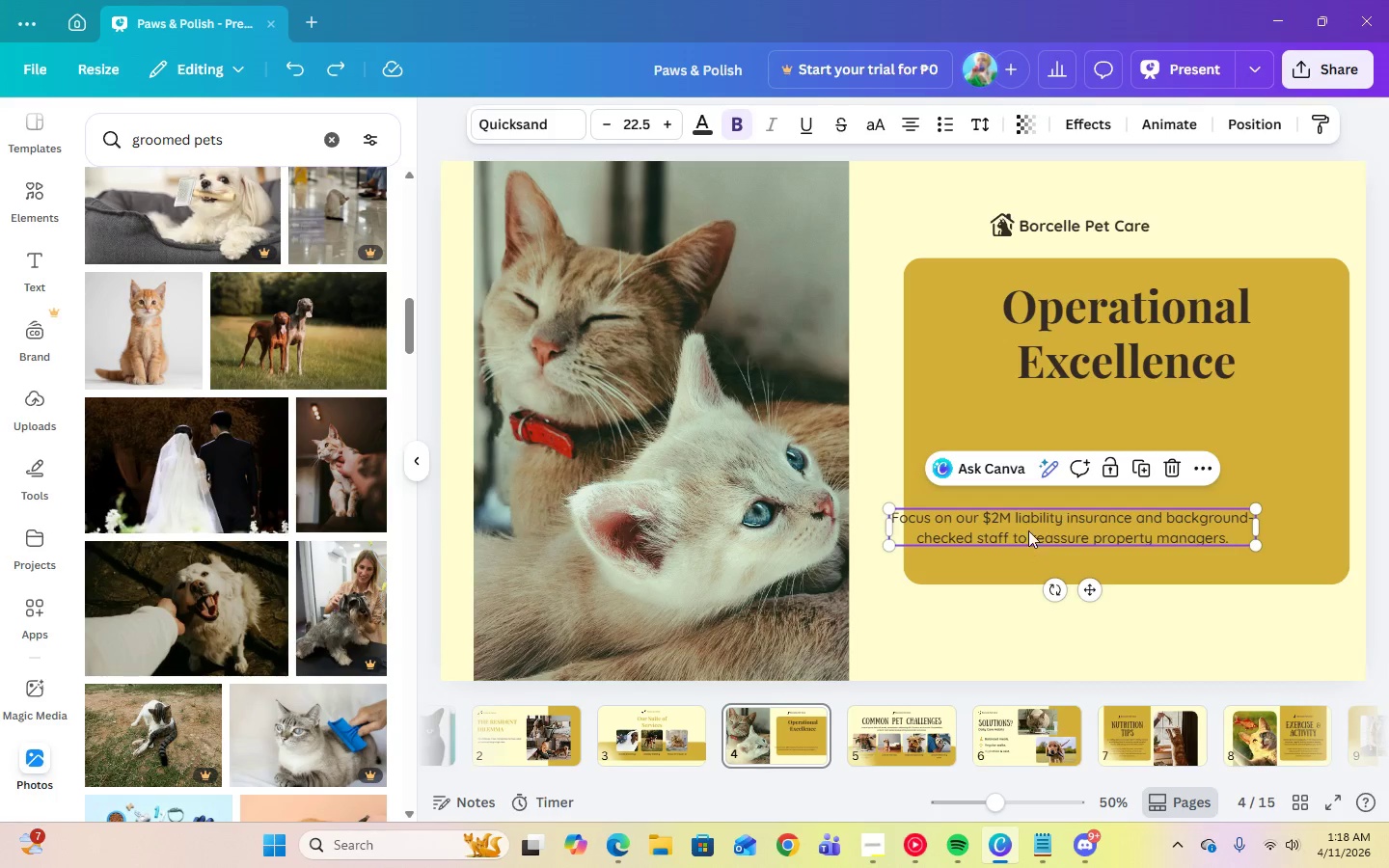 
left_click_drag(start_coordinate=[1029, 529], to_coordinate=[1089, 448])
 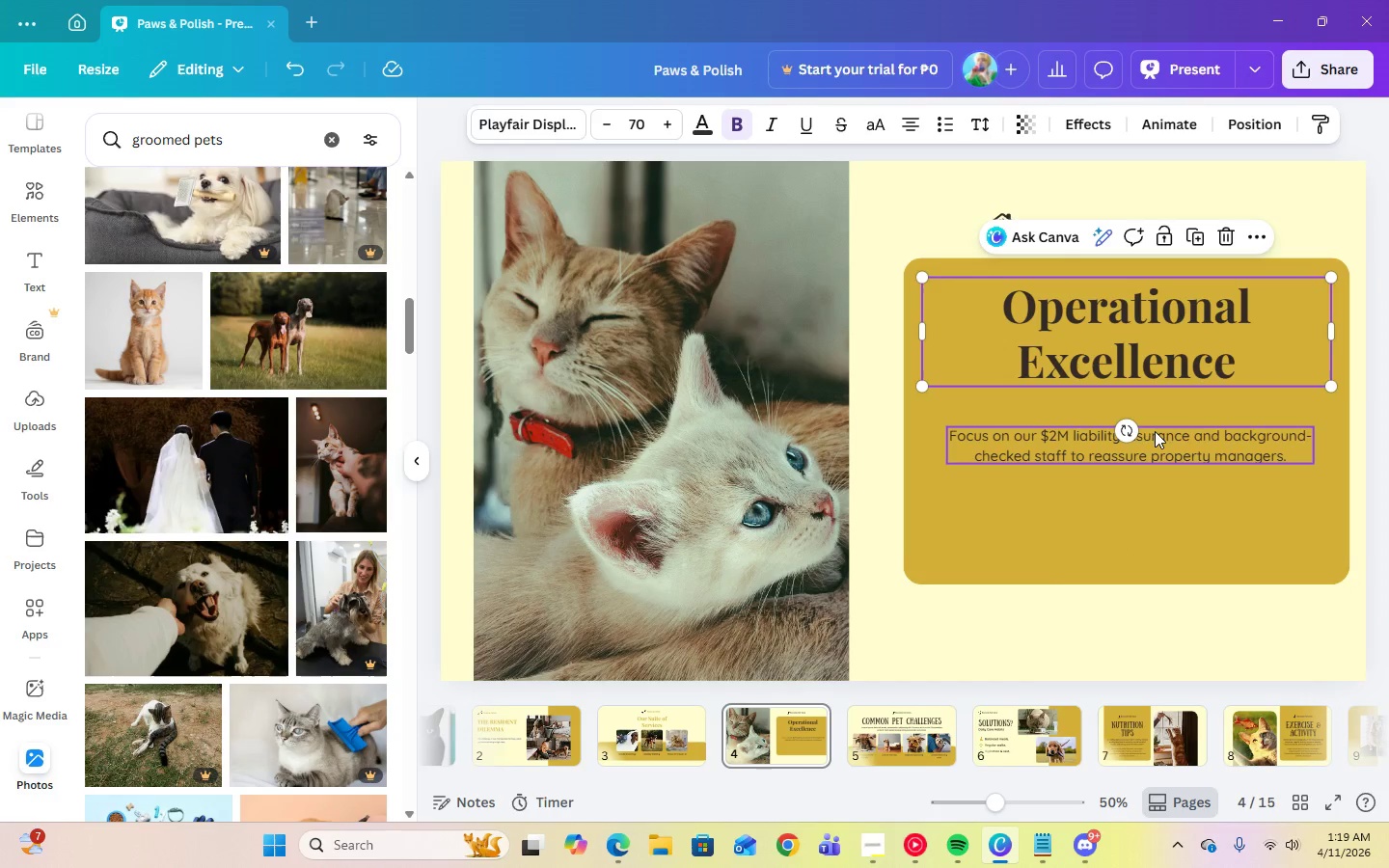 
mouse_move([1181, 446])
 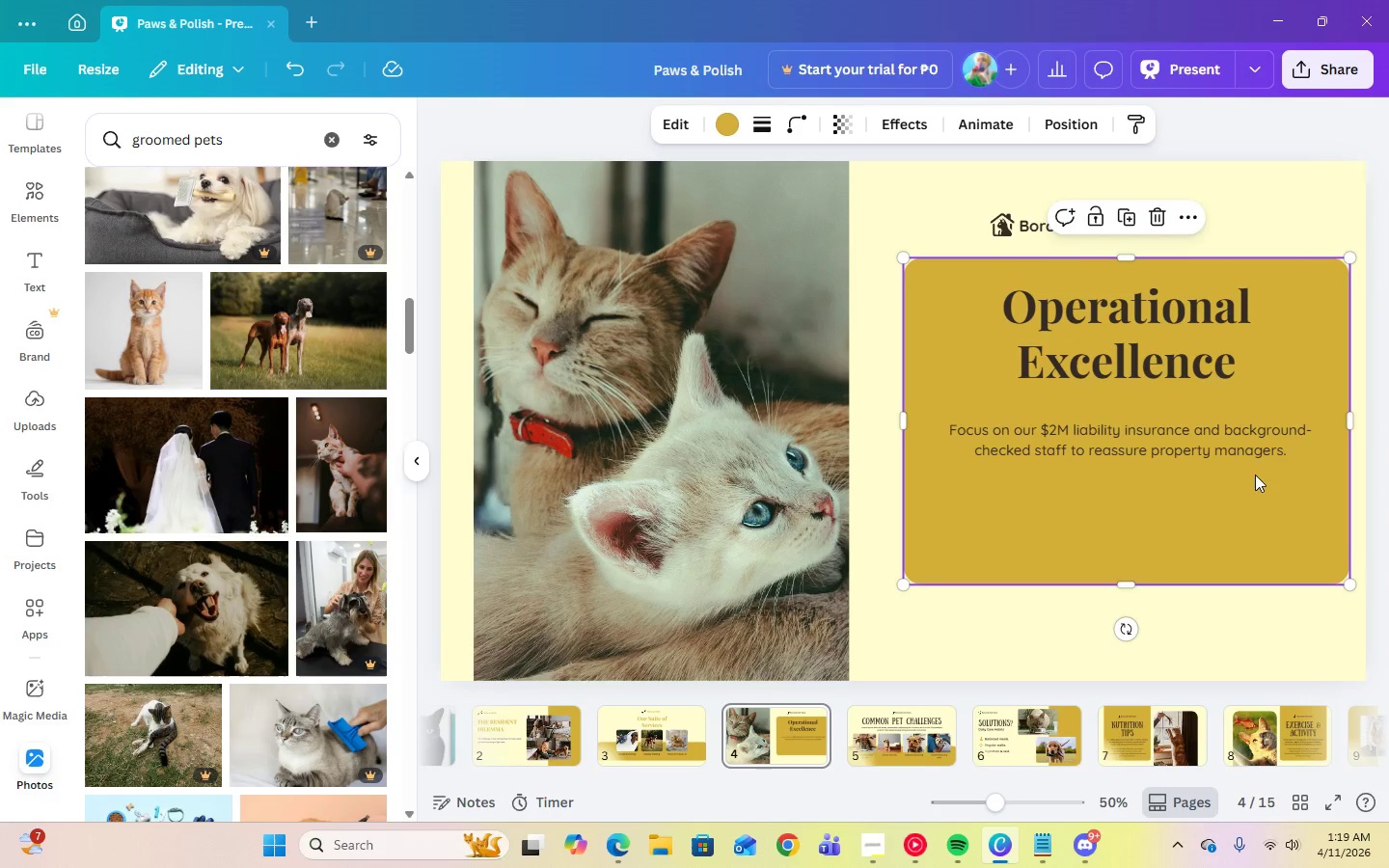 
double_click([1210, 433])
 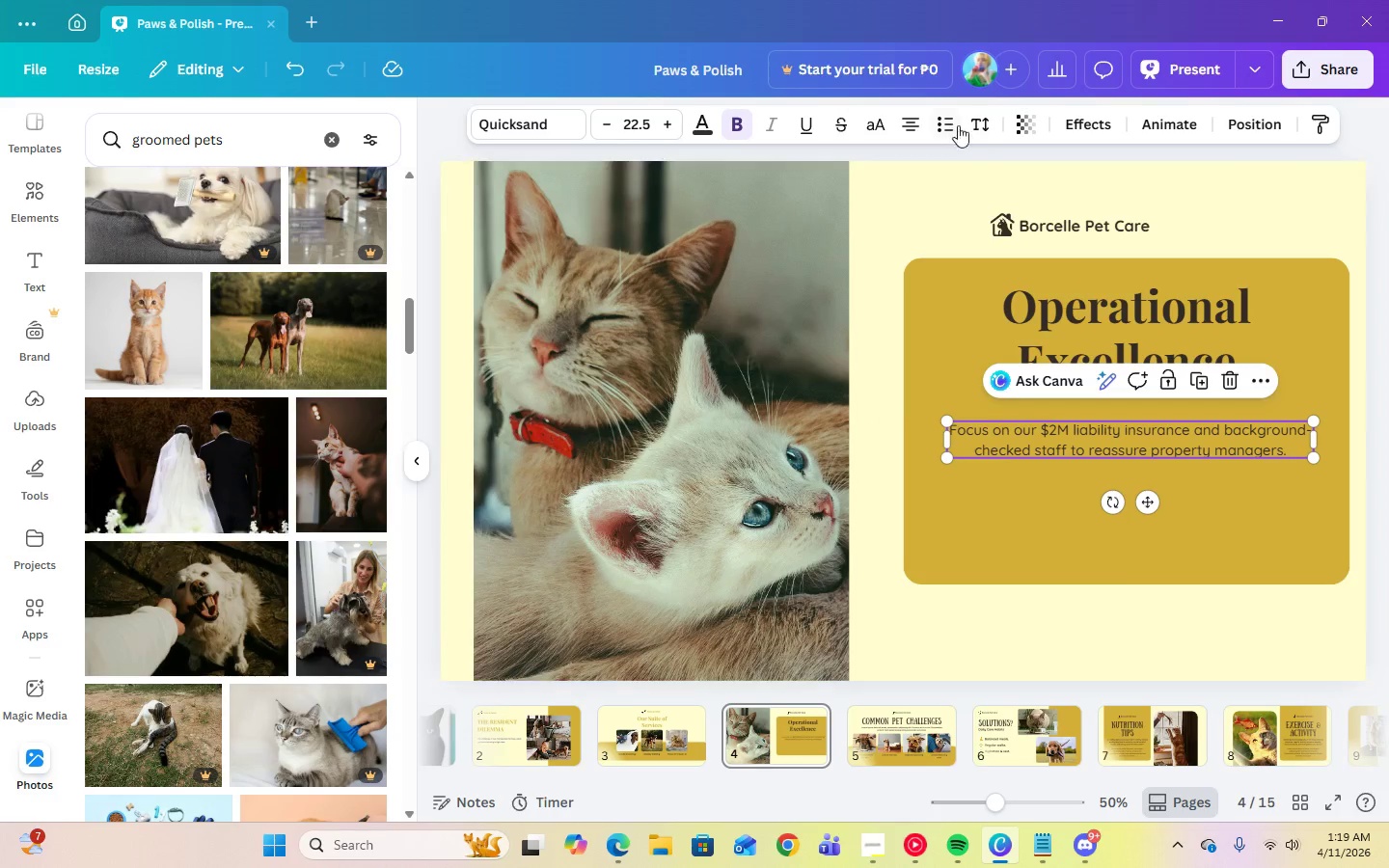 
left_click([976, 133])
 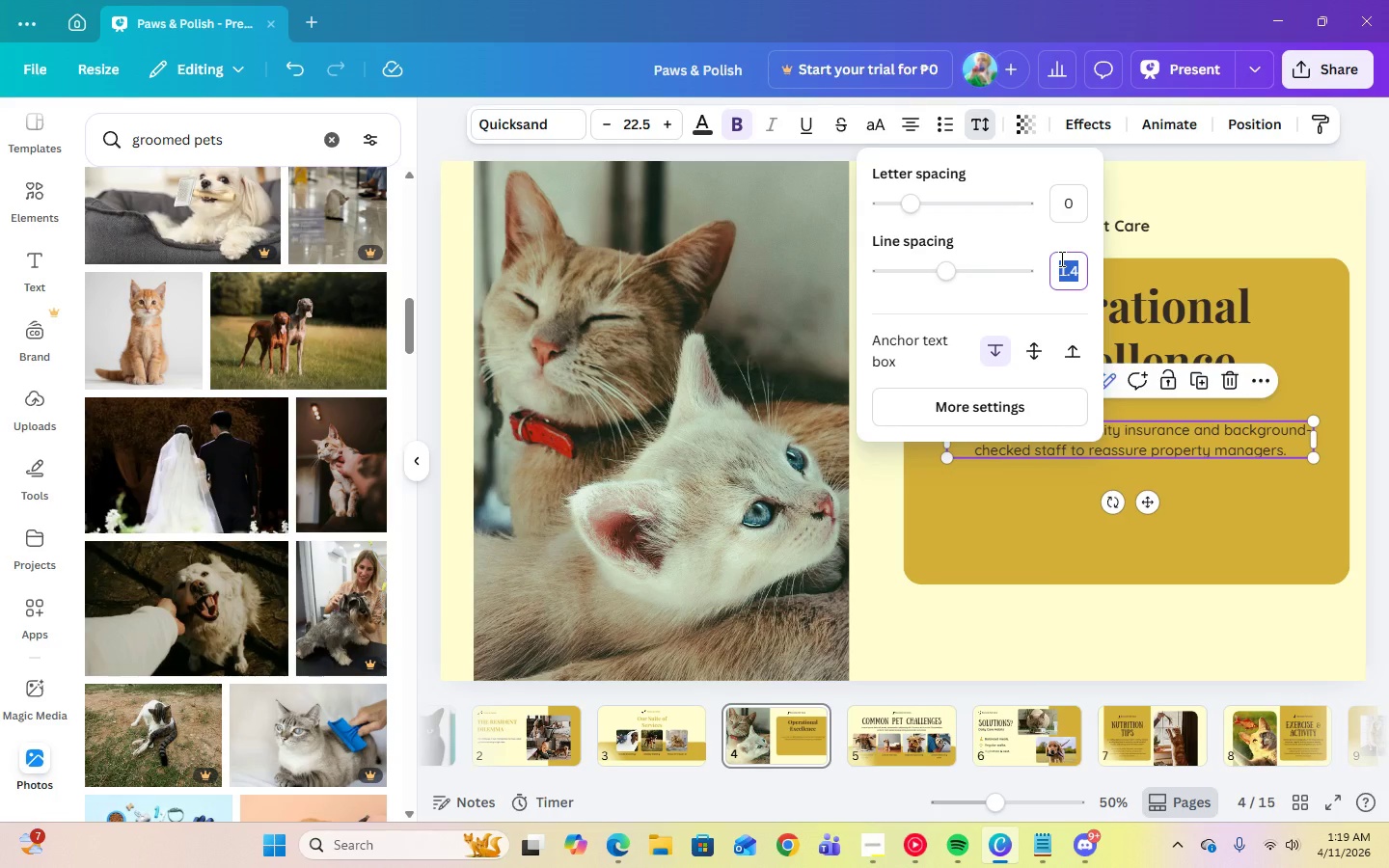 
key(Numpad2)
 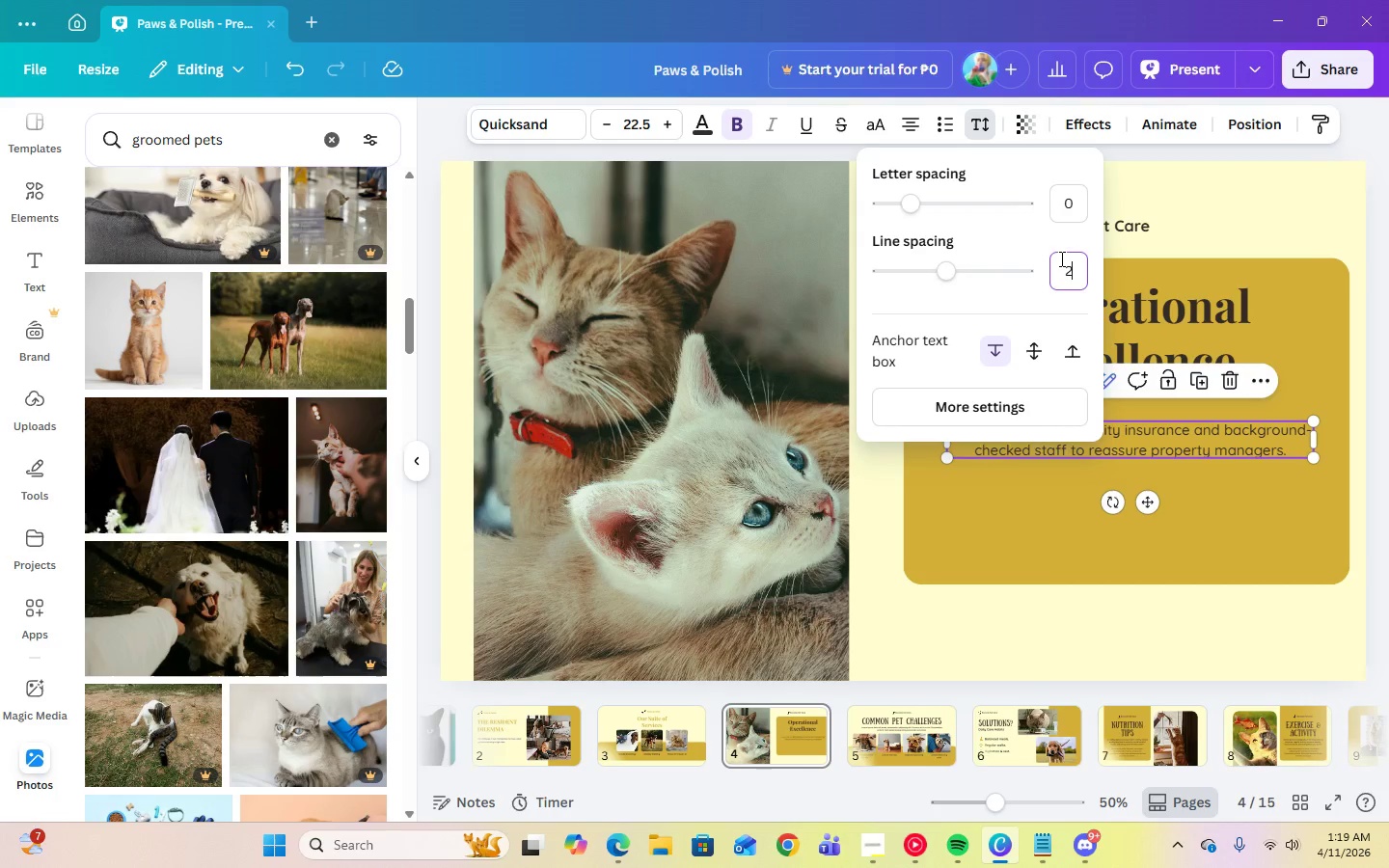 
key(Enter)
 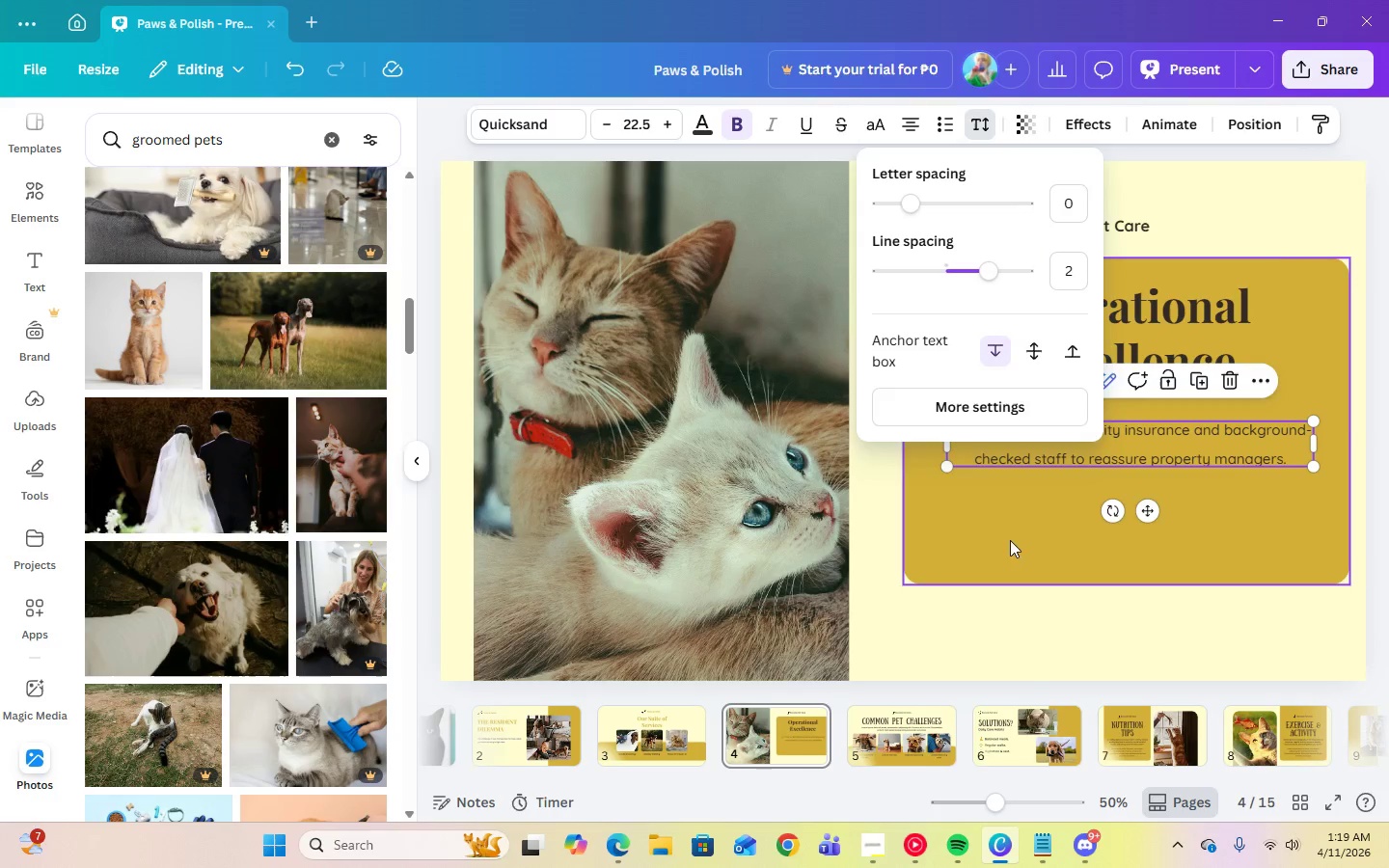 
left_click([994, 521])
 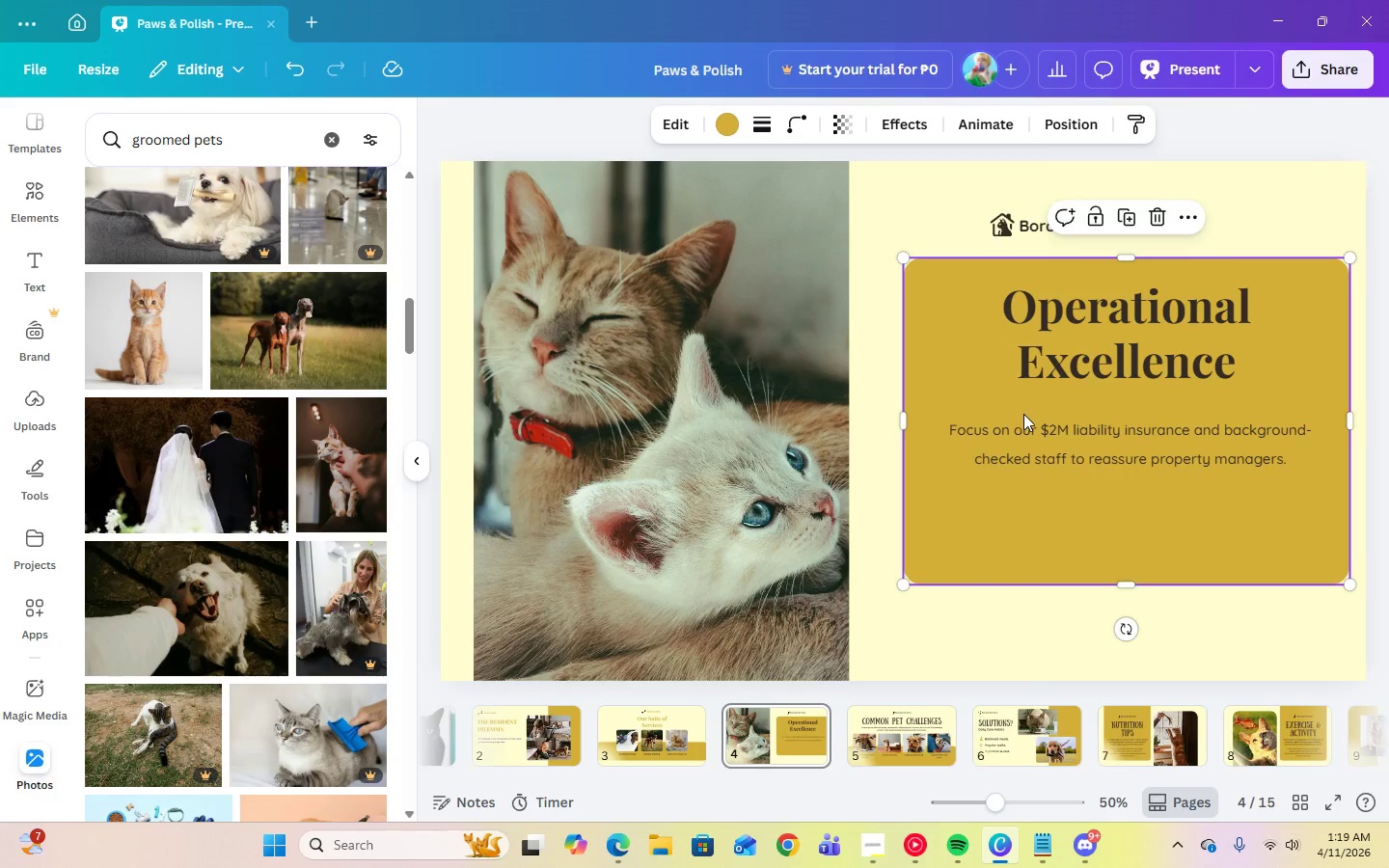 
left_click([1022, 437])
 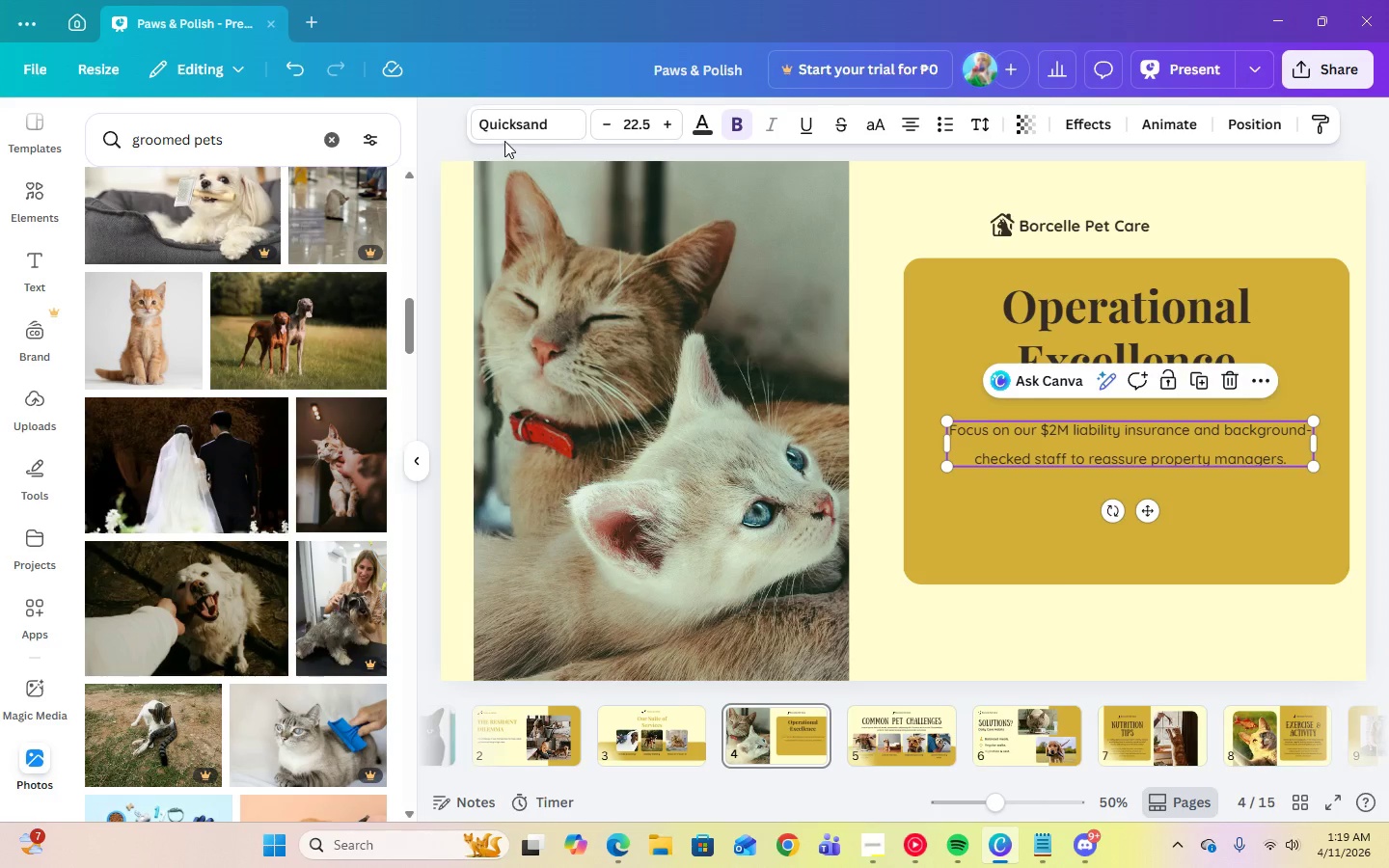 
left_click([502, 126])
 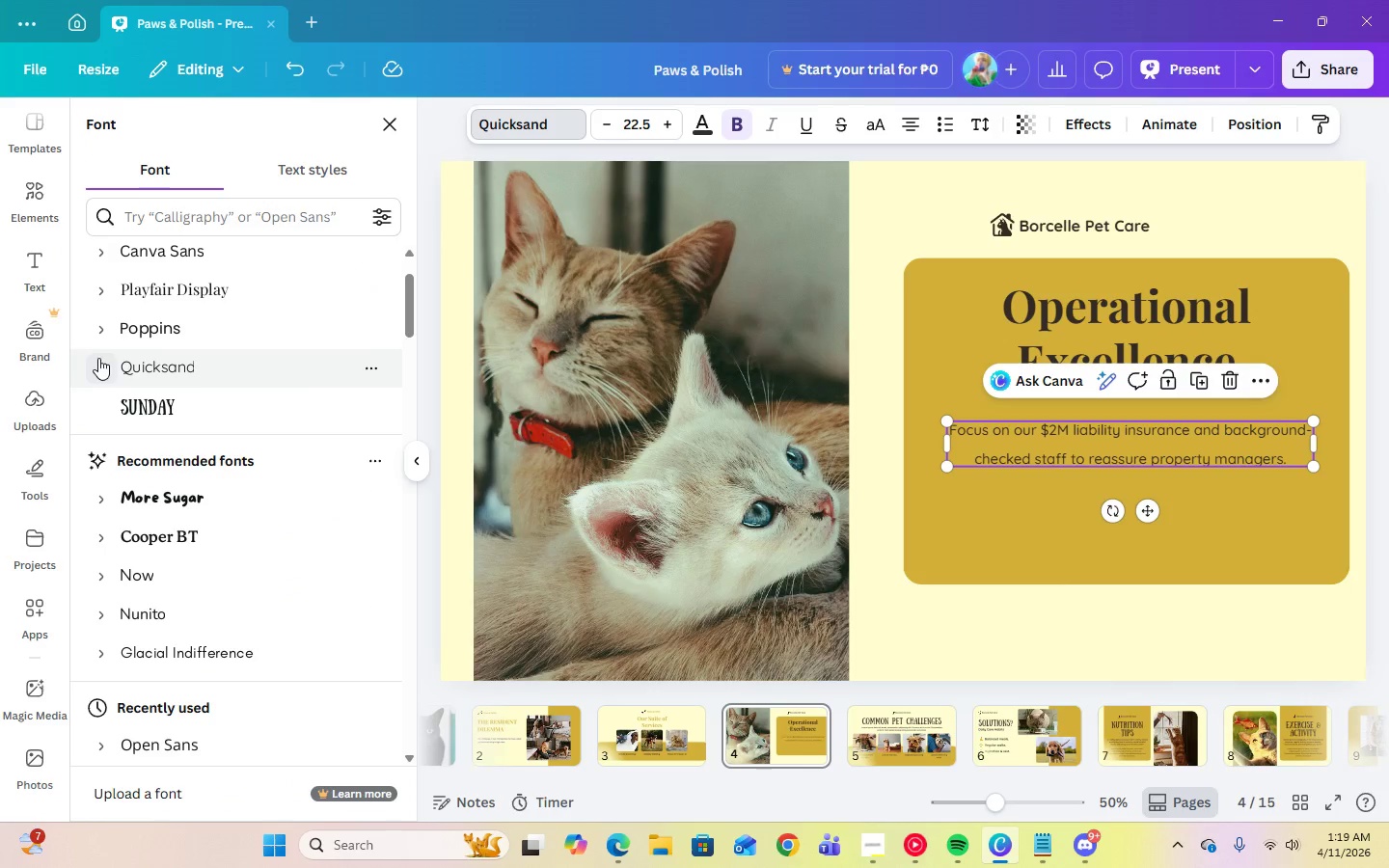 
left_click([98, 335])
 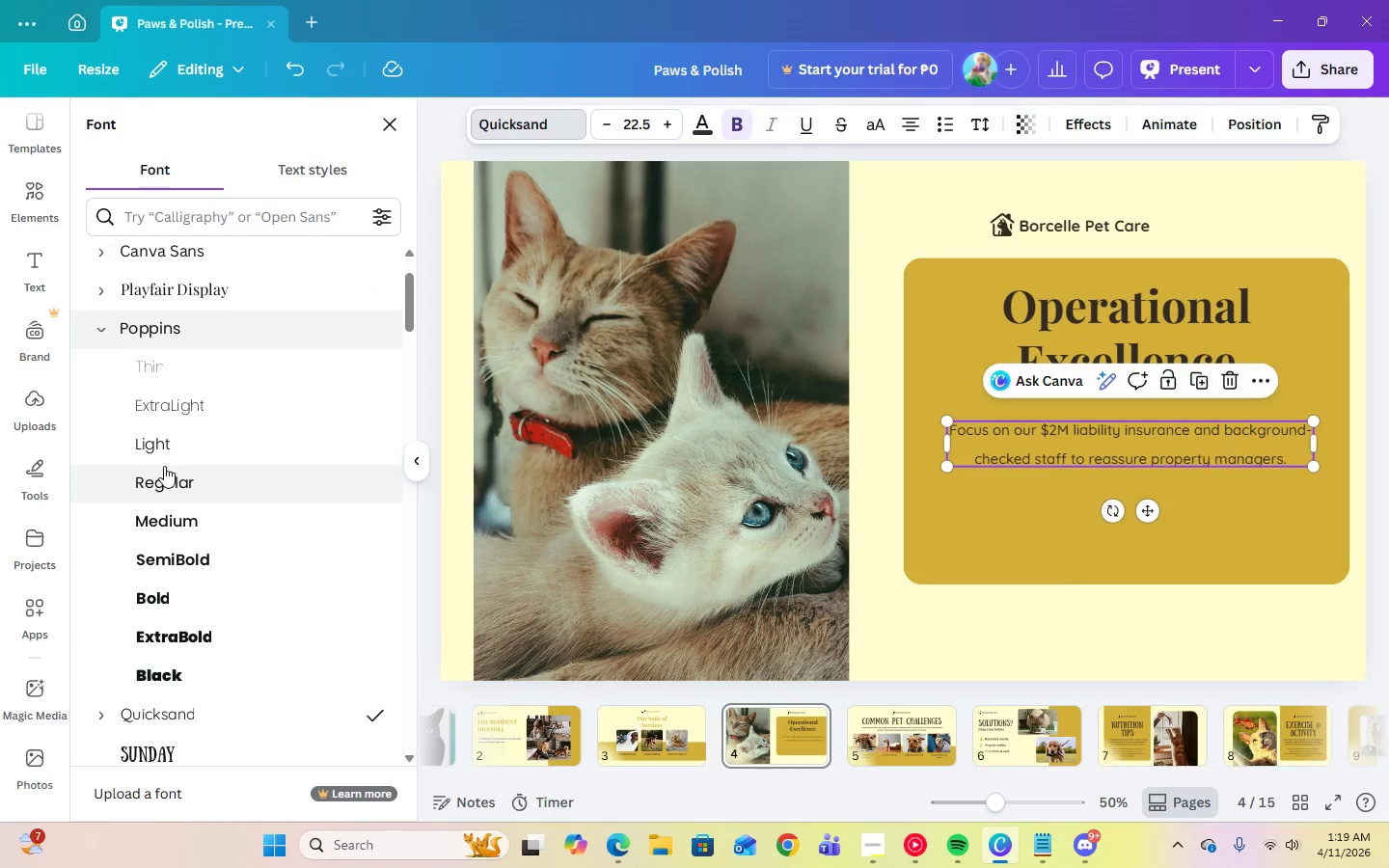 
left_click([167, 480])
 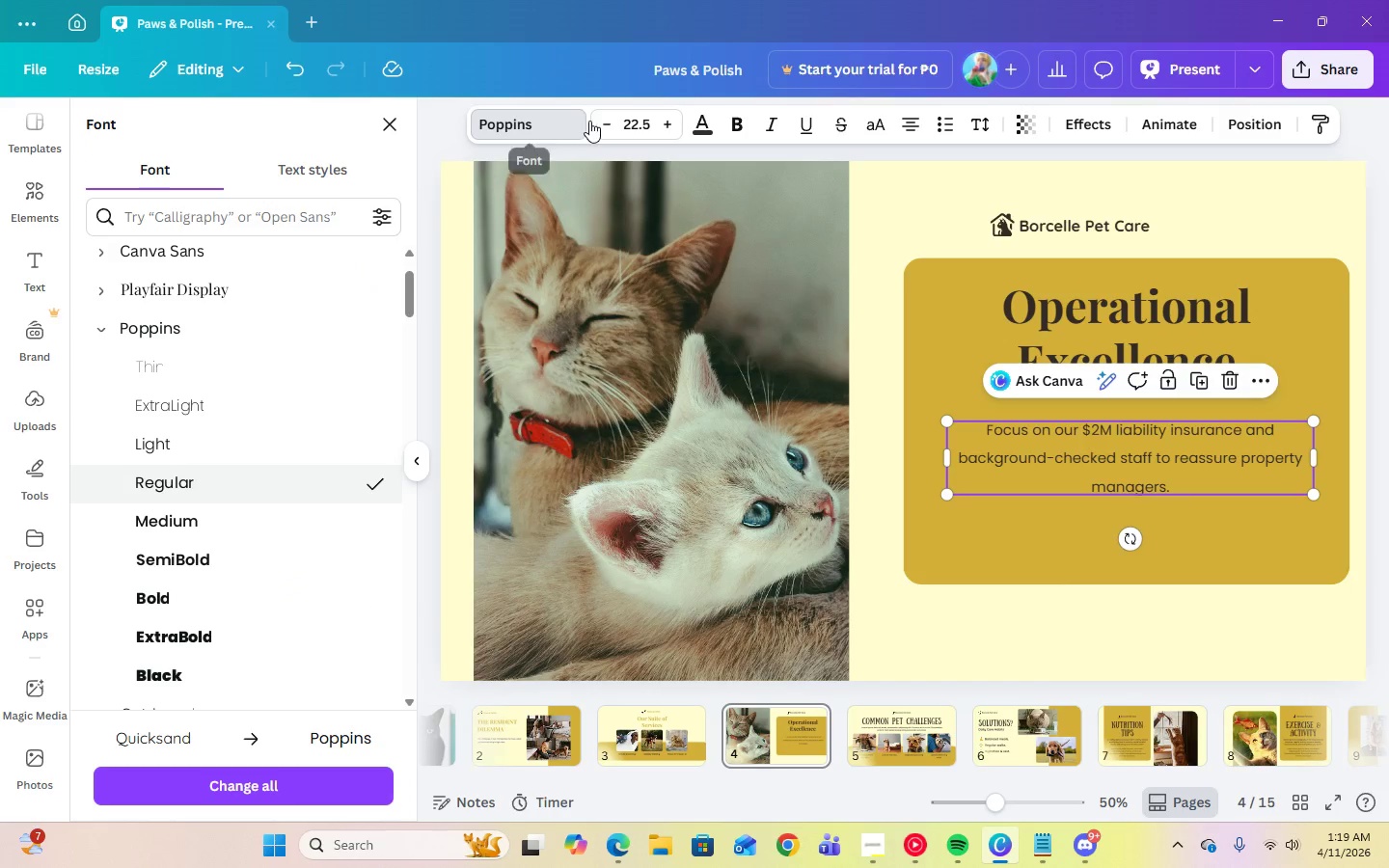 
left_click([633, 127])
 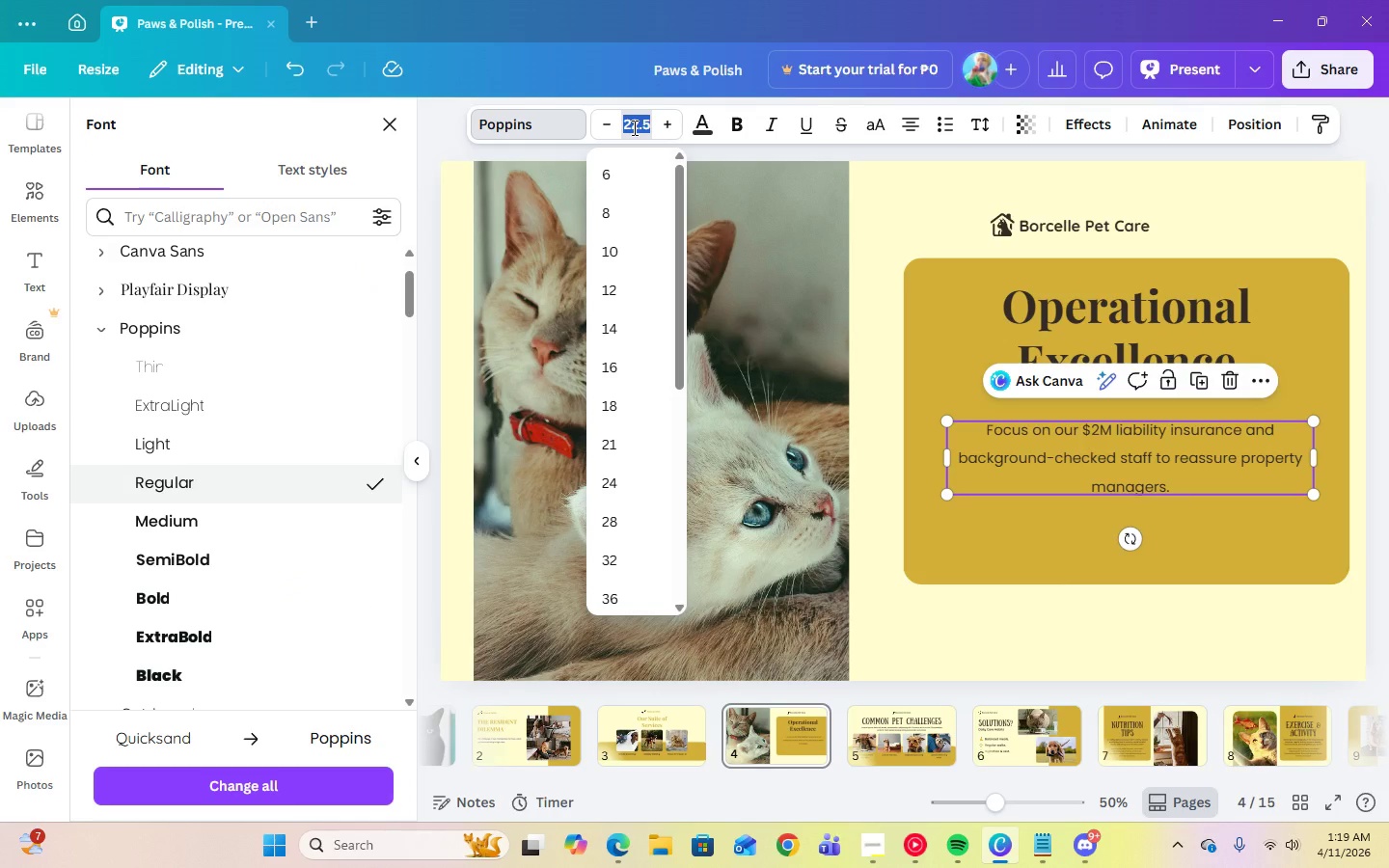 
key(Numpad2)
 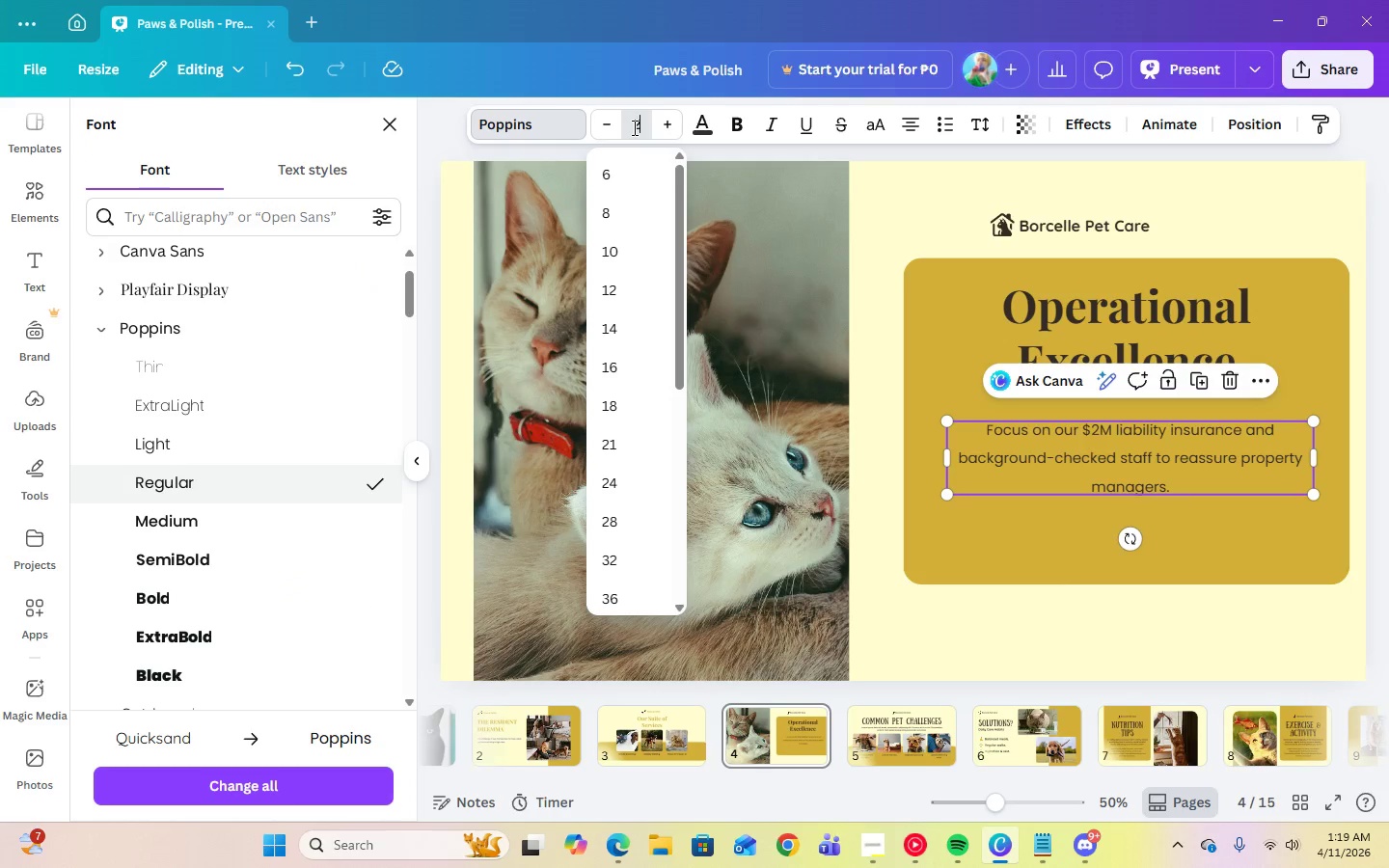 
key(Numpad2)
 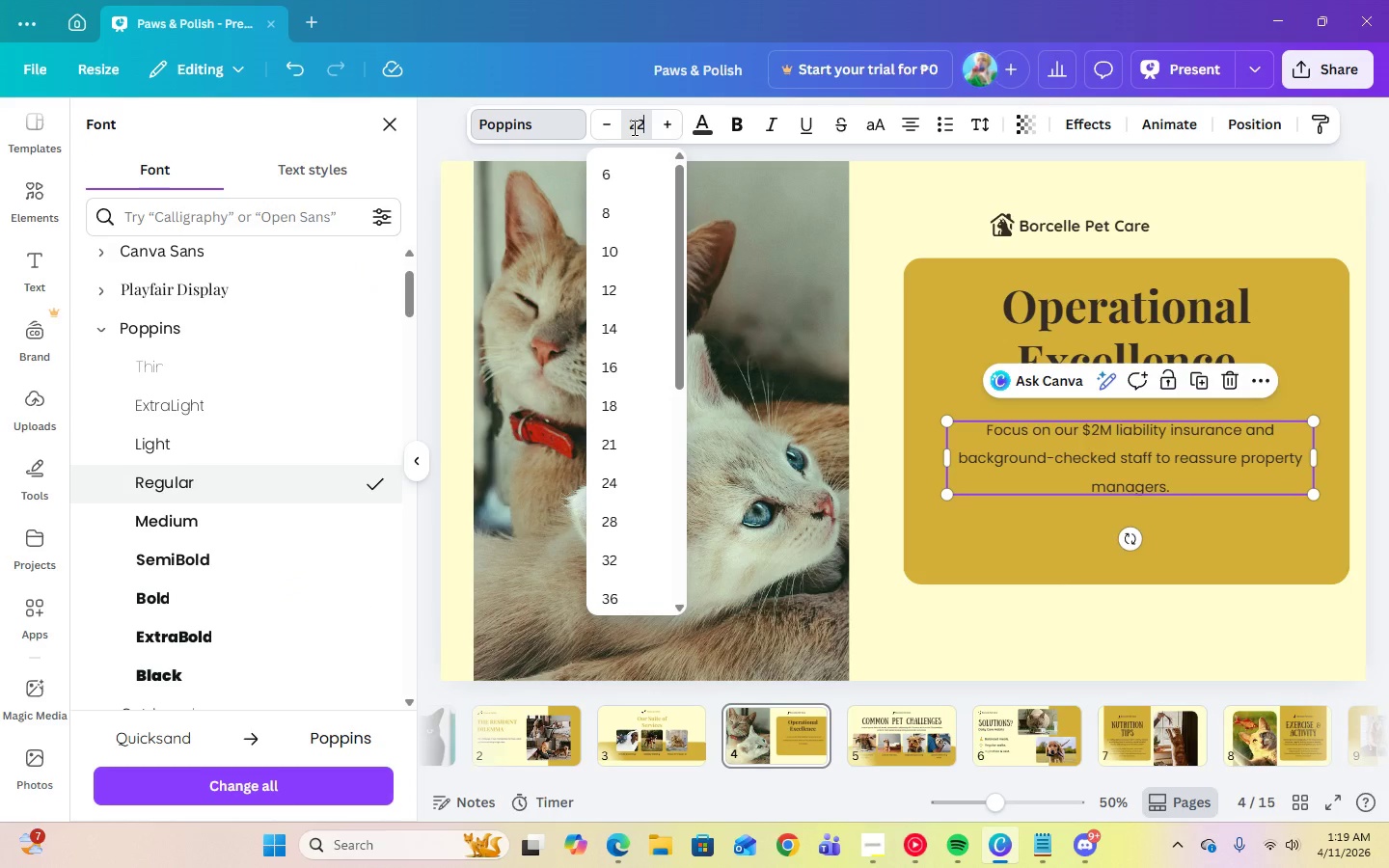 
key(Enter)
 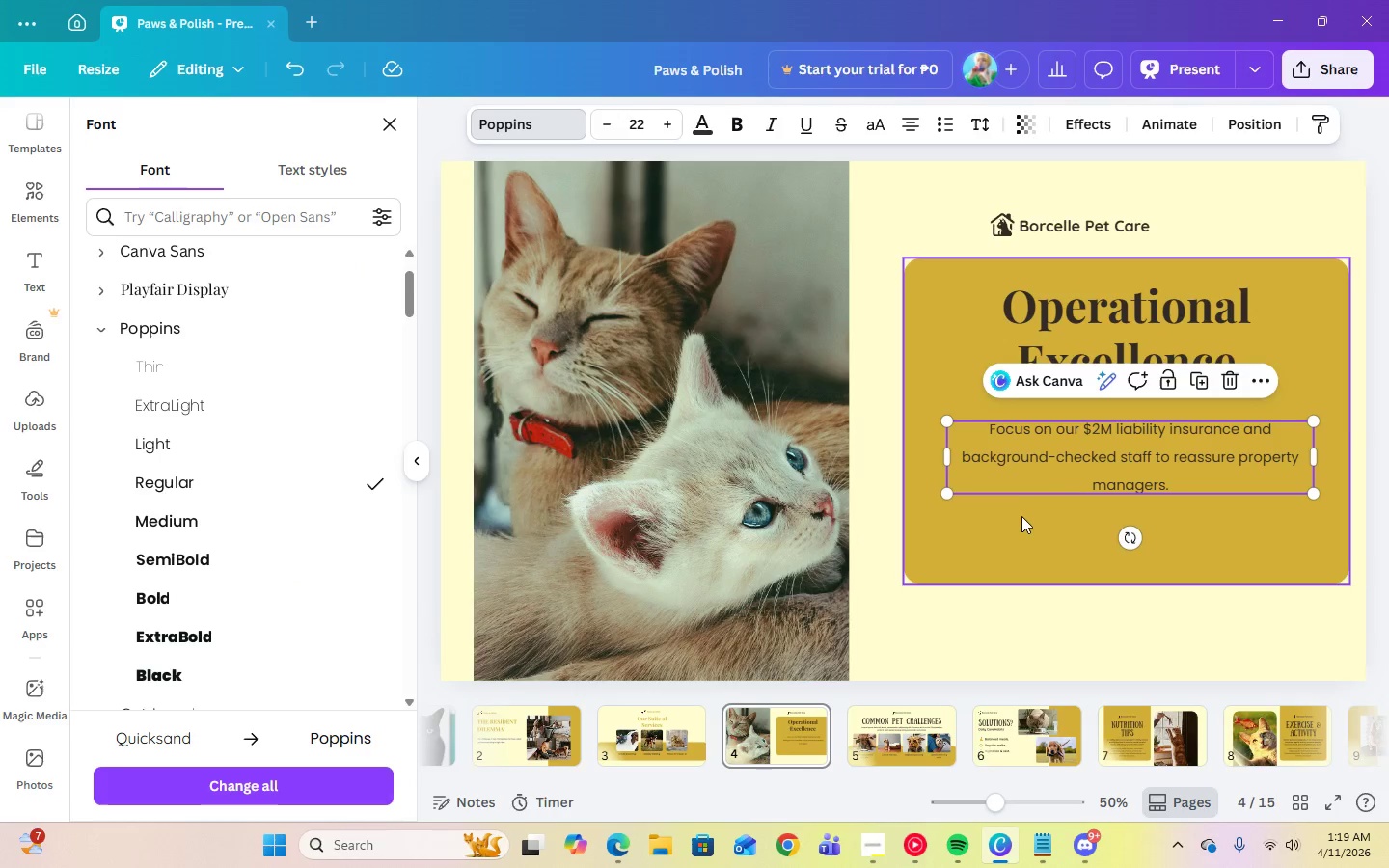 
left_click([1019, 520])
 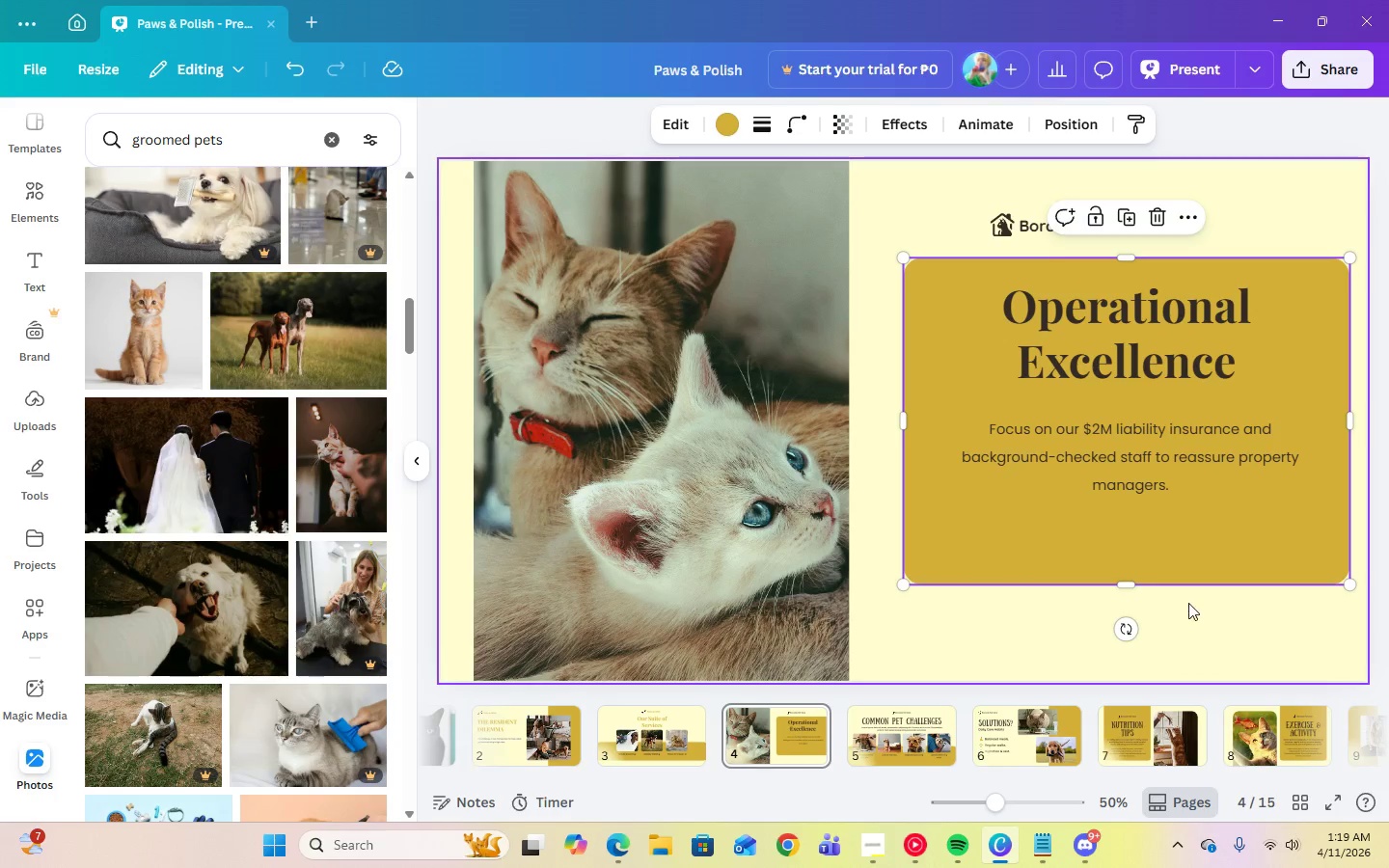 
left_click([1164, 456])
 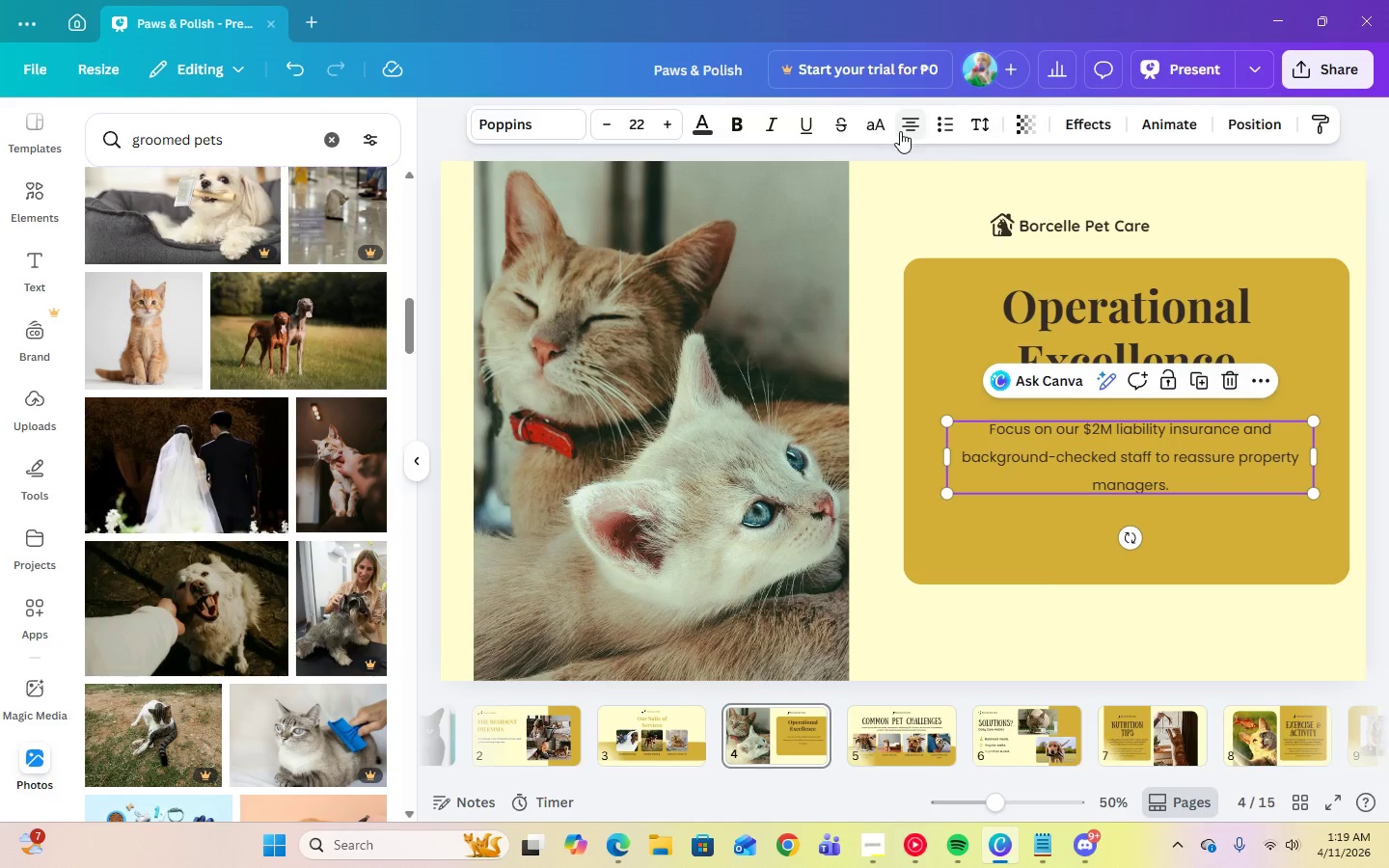 
double_click([900, 131])
 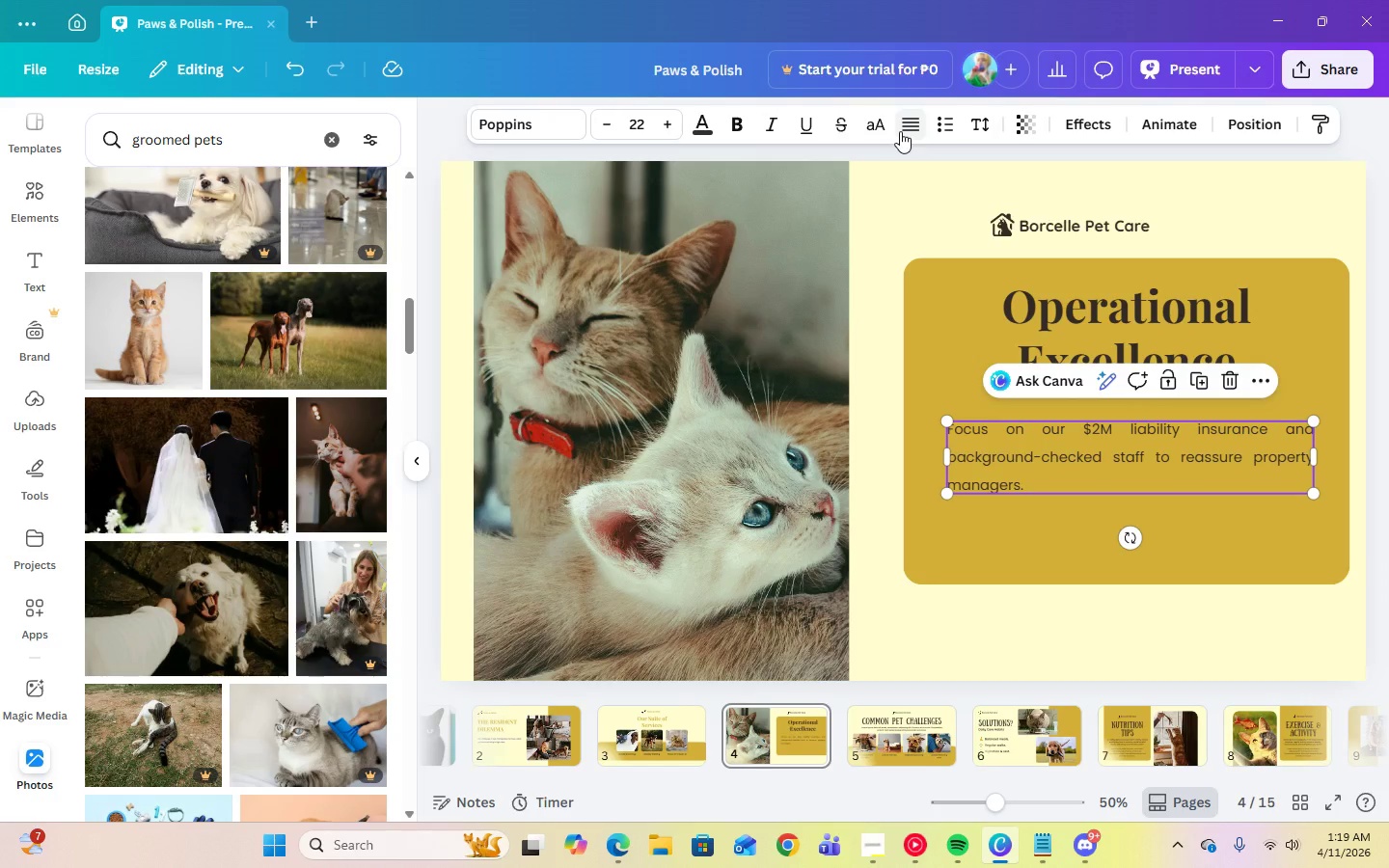 
left_click([1192, 542])
 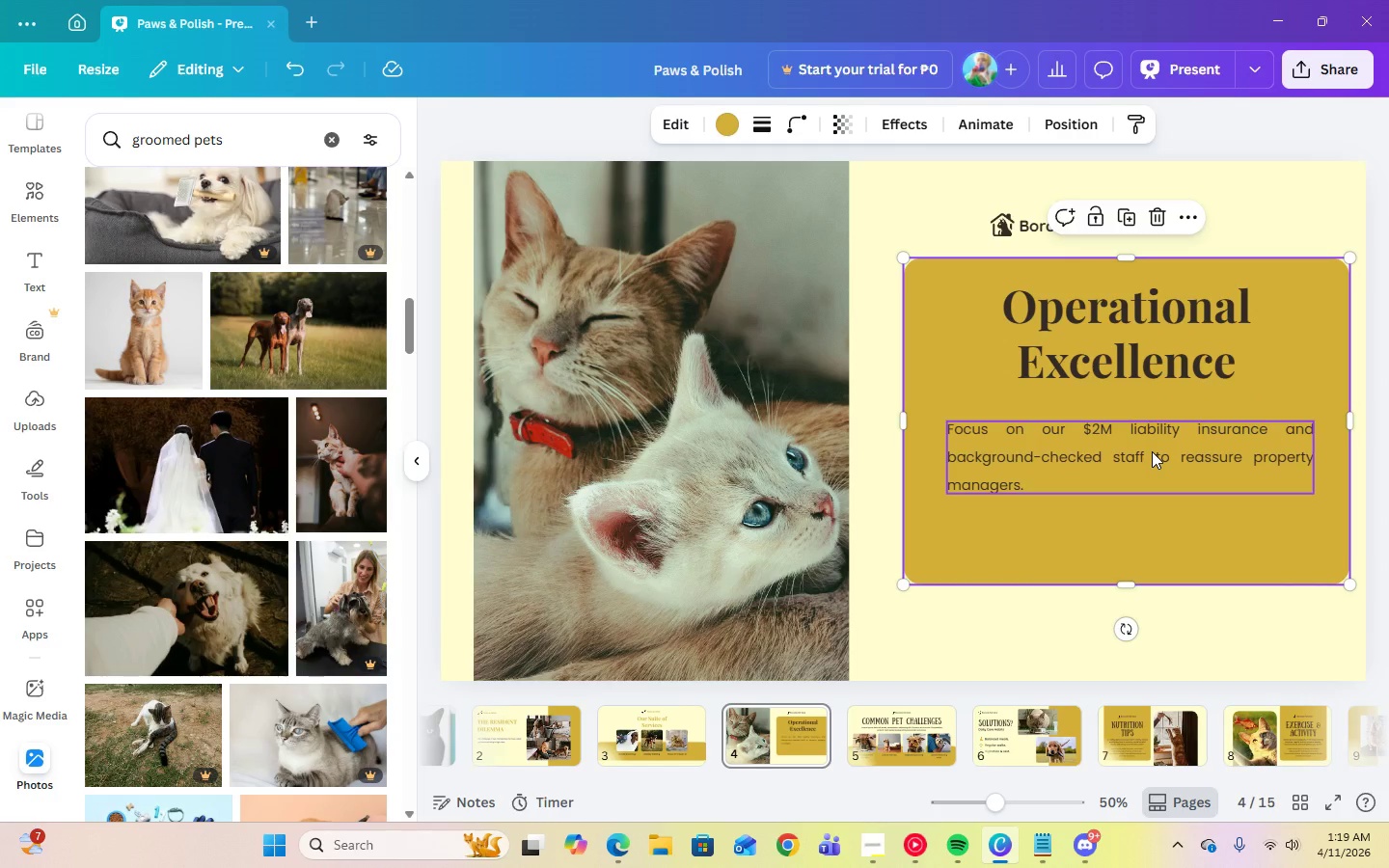 
left_click_drag(start_coordinate=[1152, 451], to_coordinate=[1152, 457])
 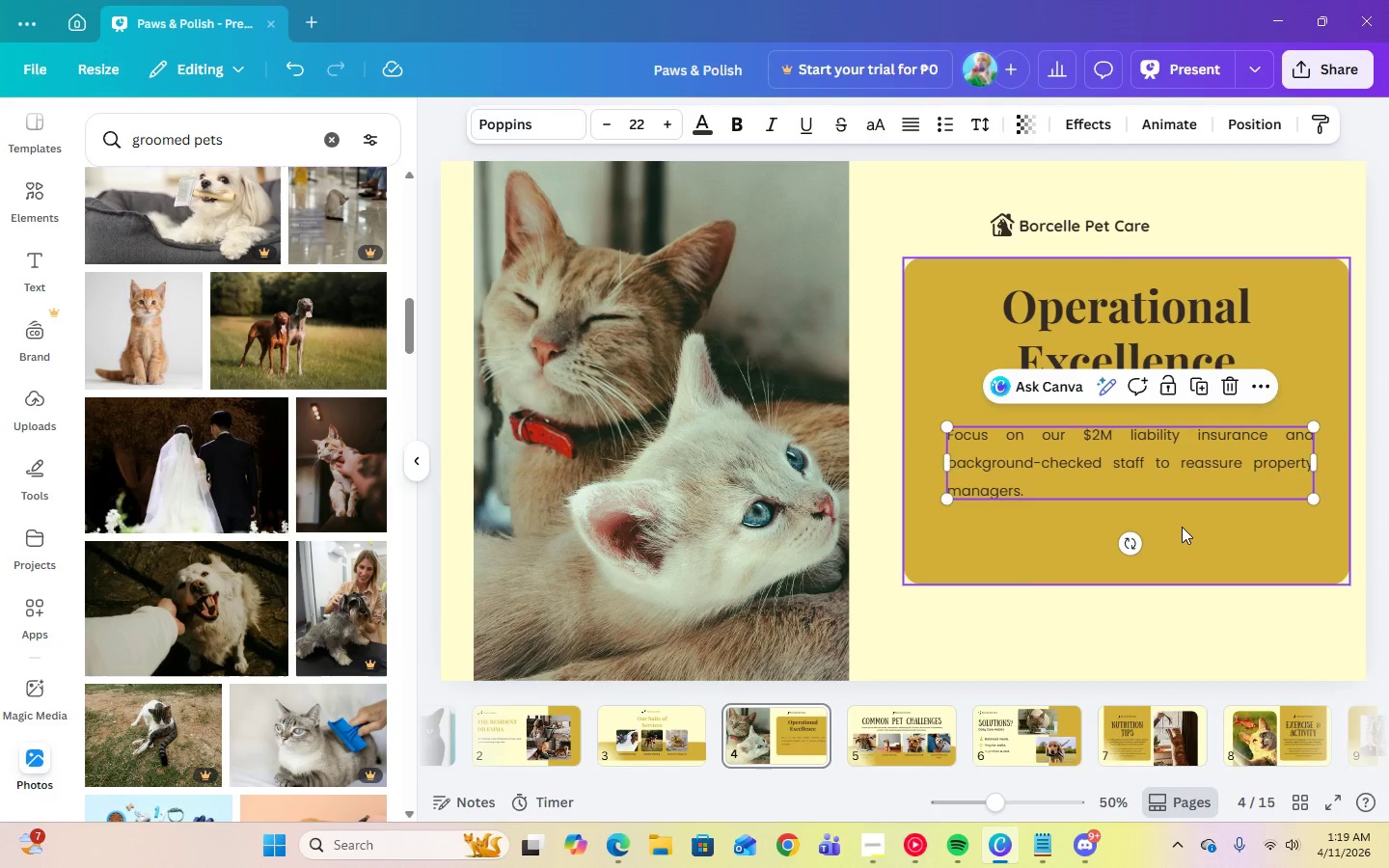 
left_click([1182, 527])
 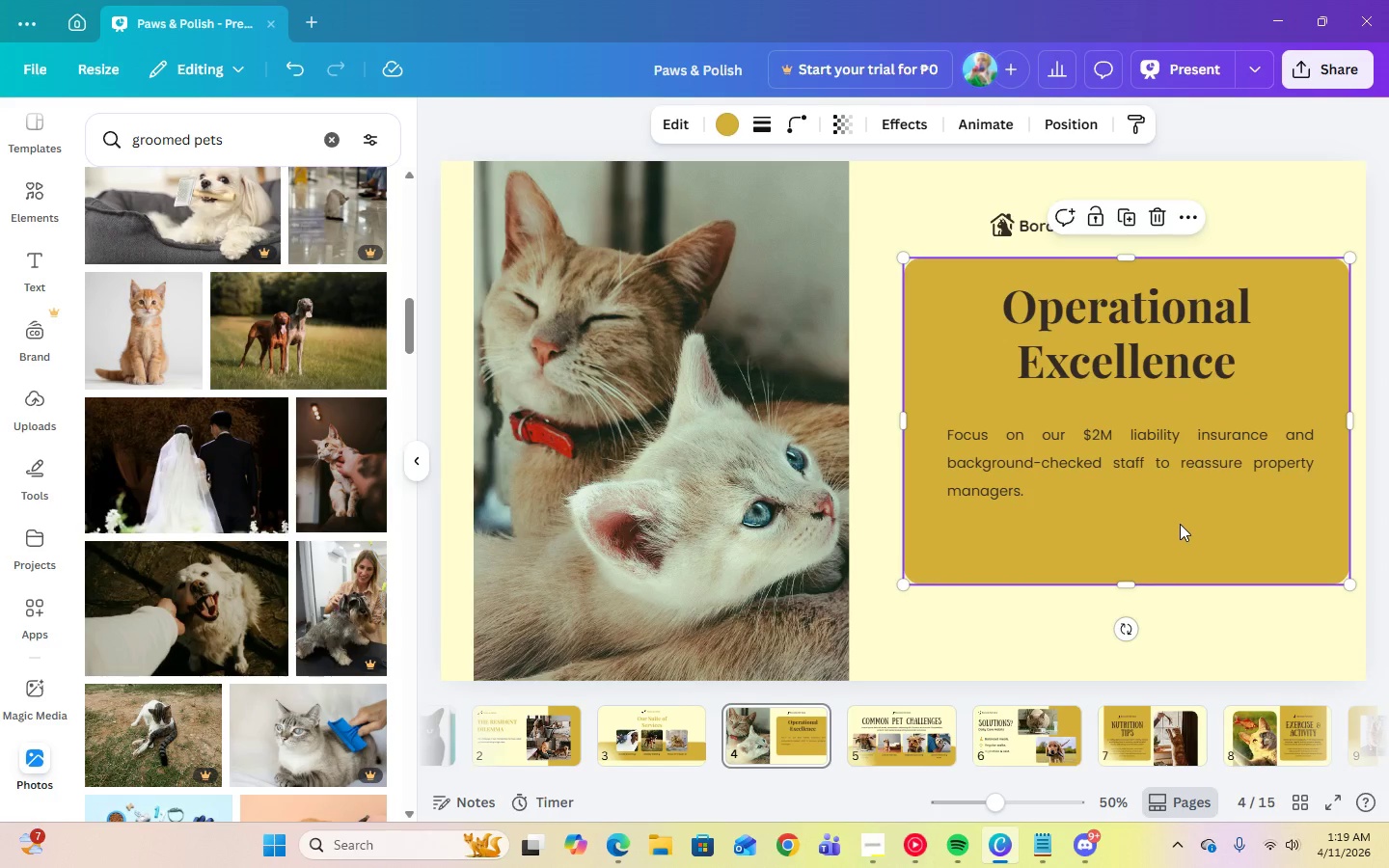 
left_click([1107, 353])
 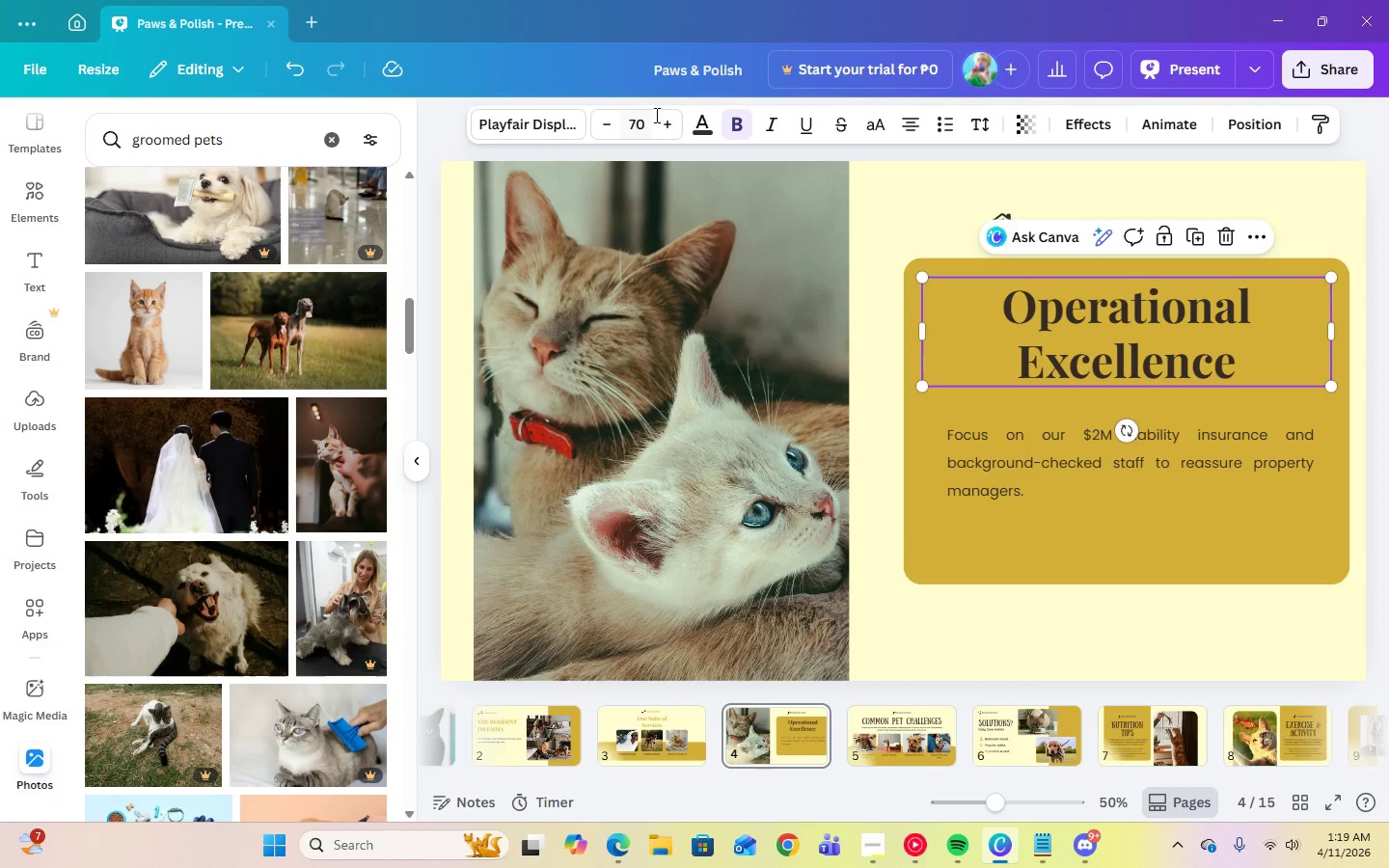 
left_click([702, 128])
 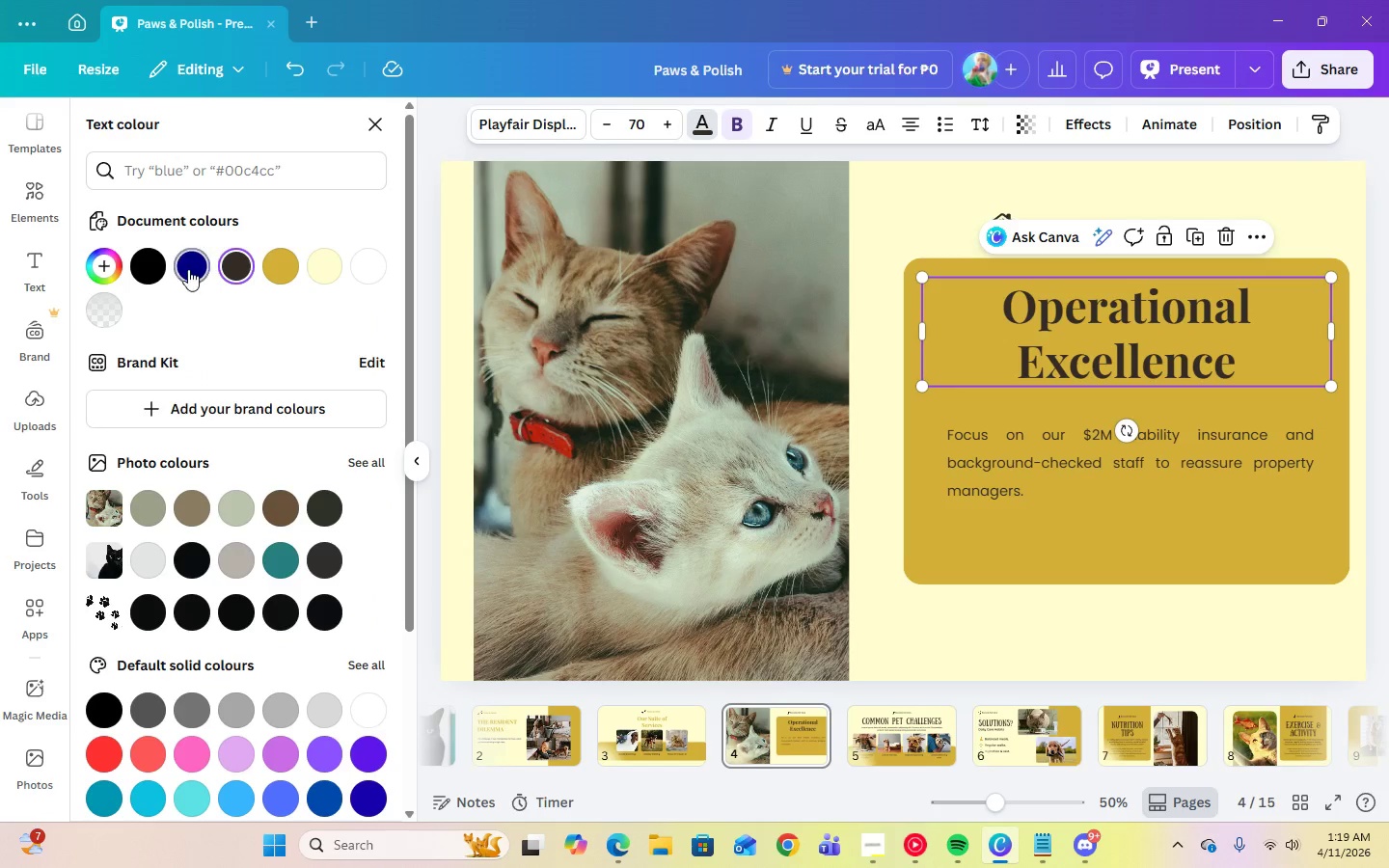 
left_click([188, 269])
 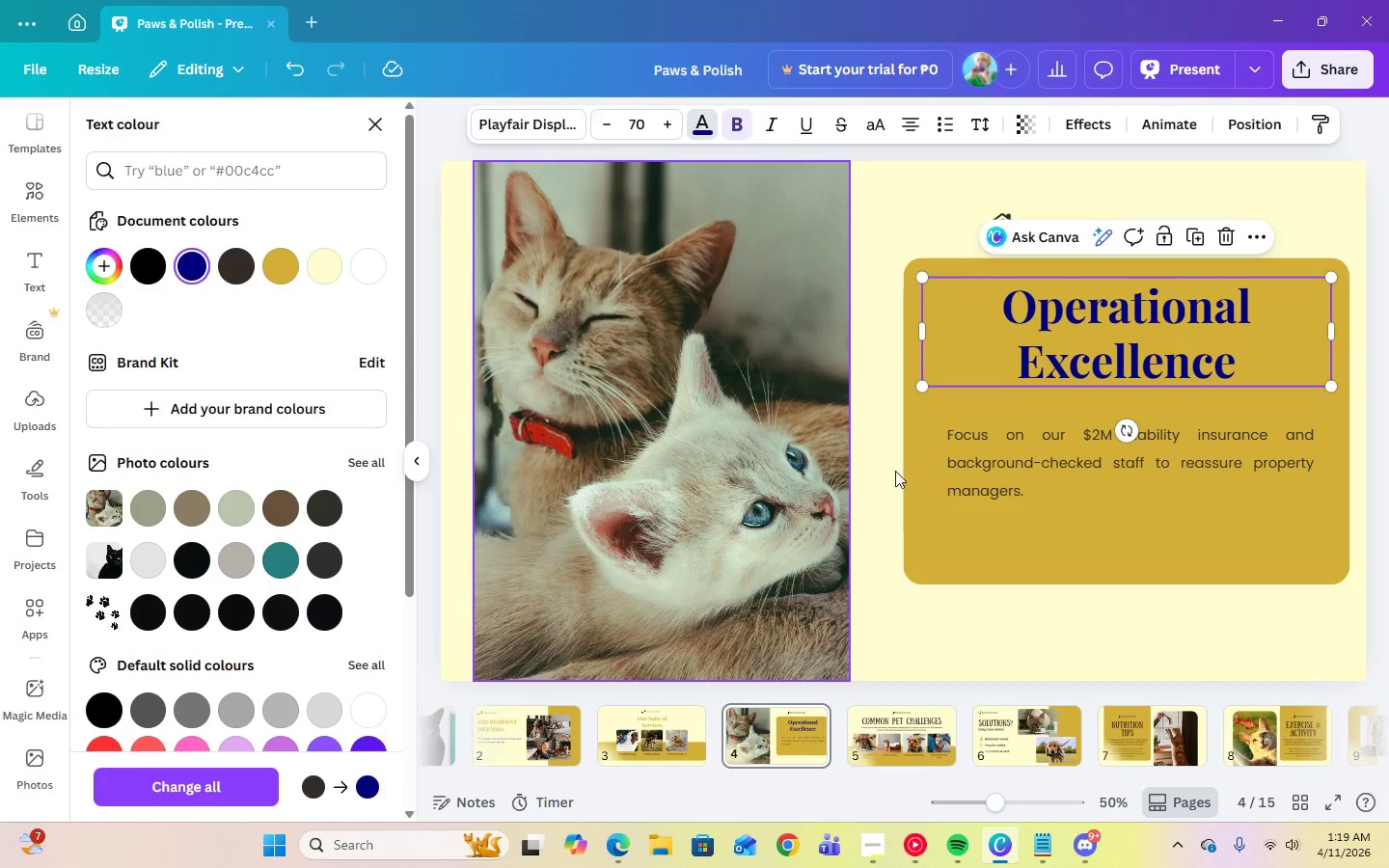 
left_click([1019, 483])
 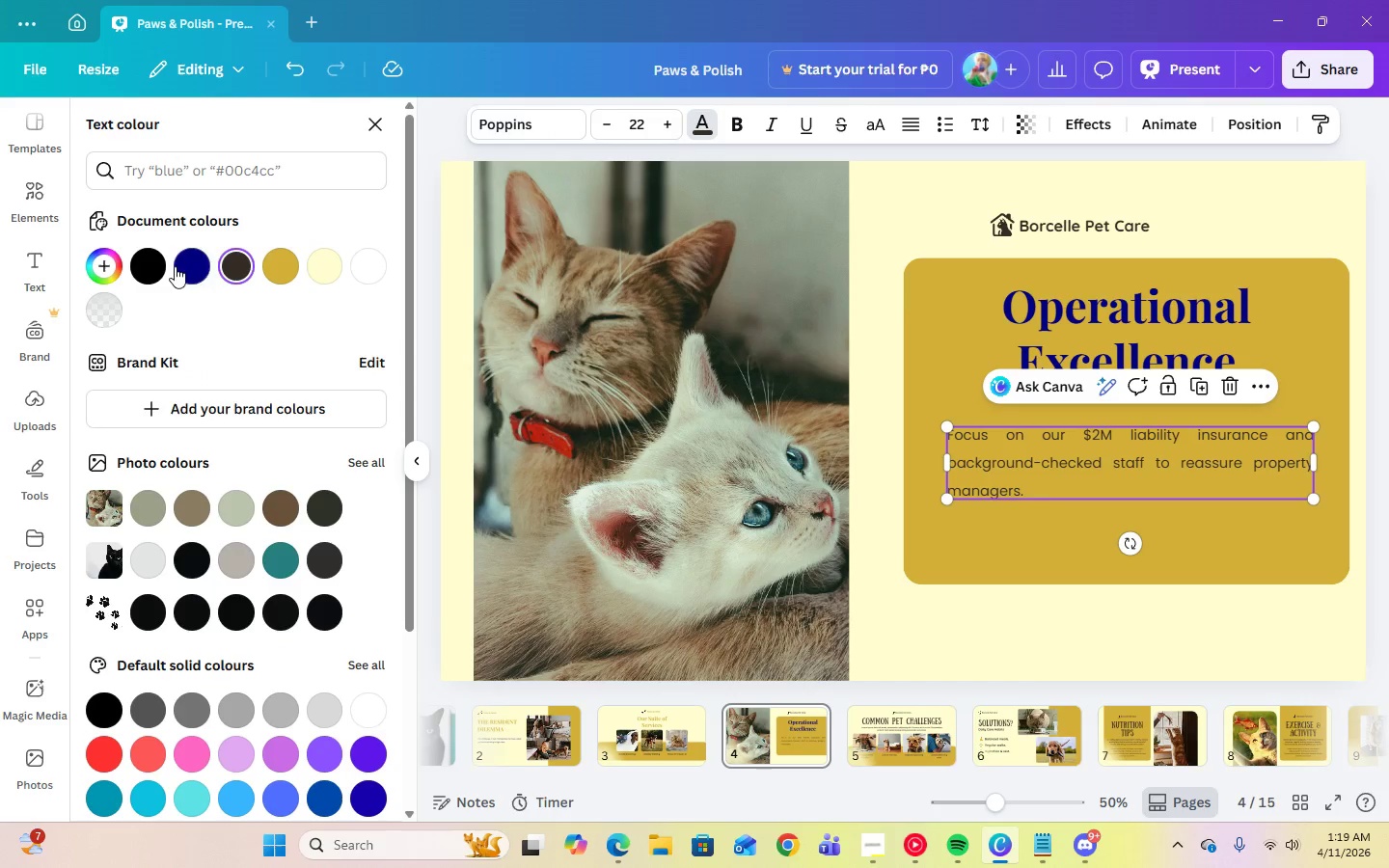 
left_click([186, 270])
 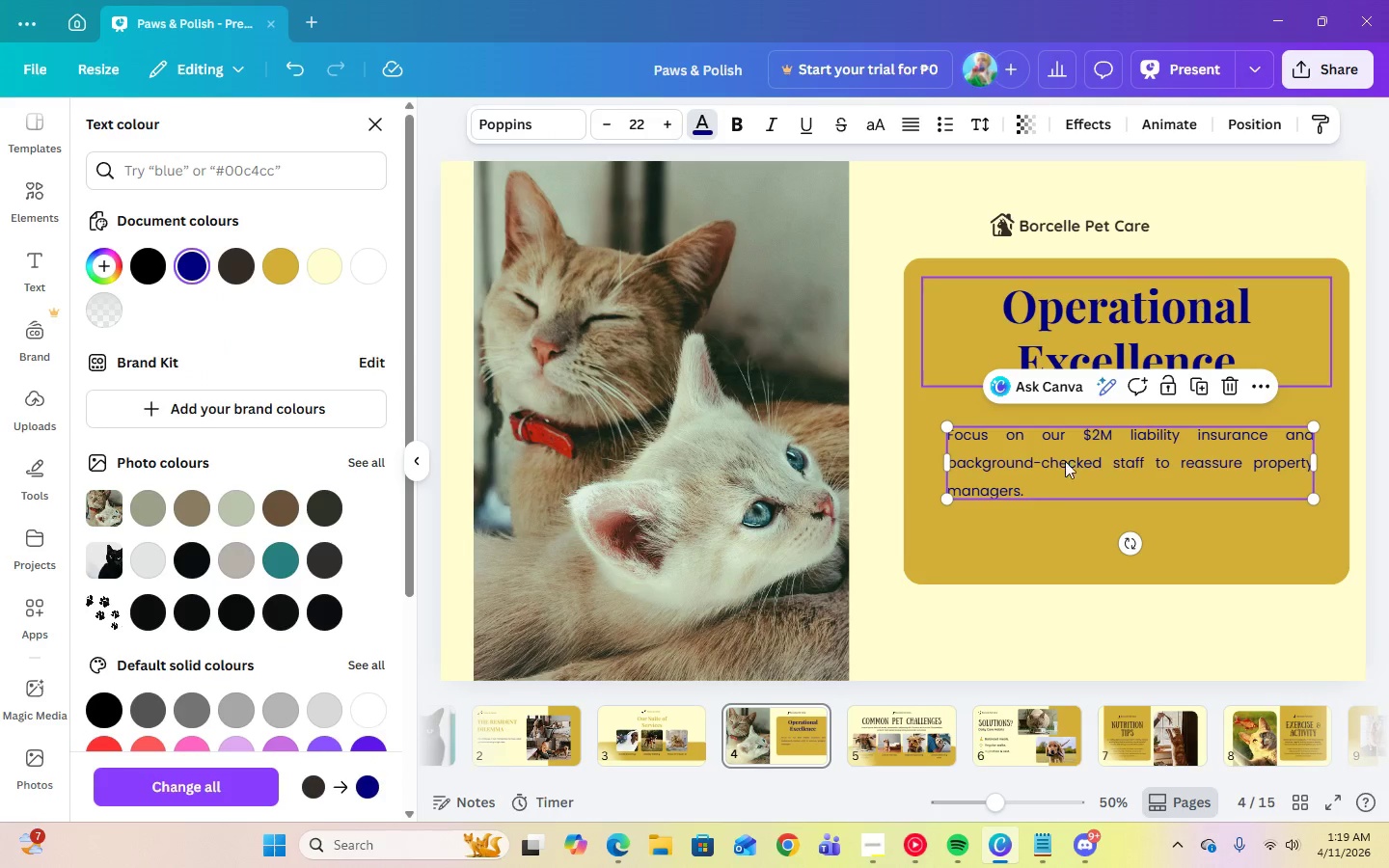 
left_click_drag(start_coordinate=[776, 782], to_coordinate=[523, 800])
 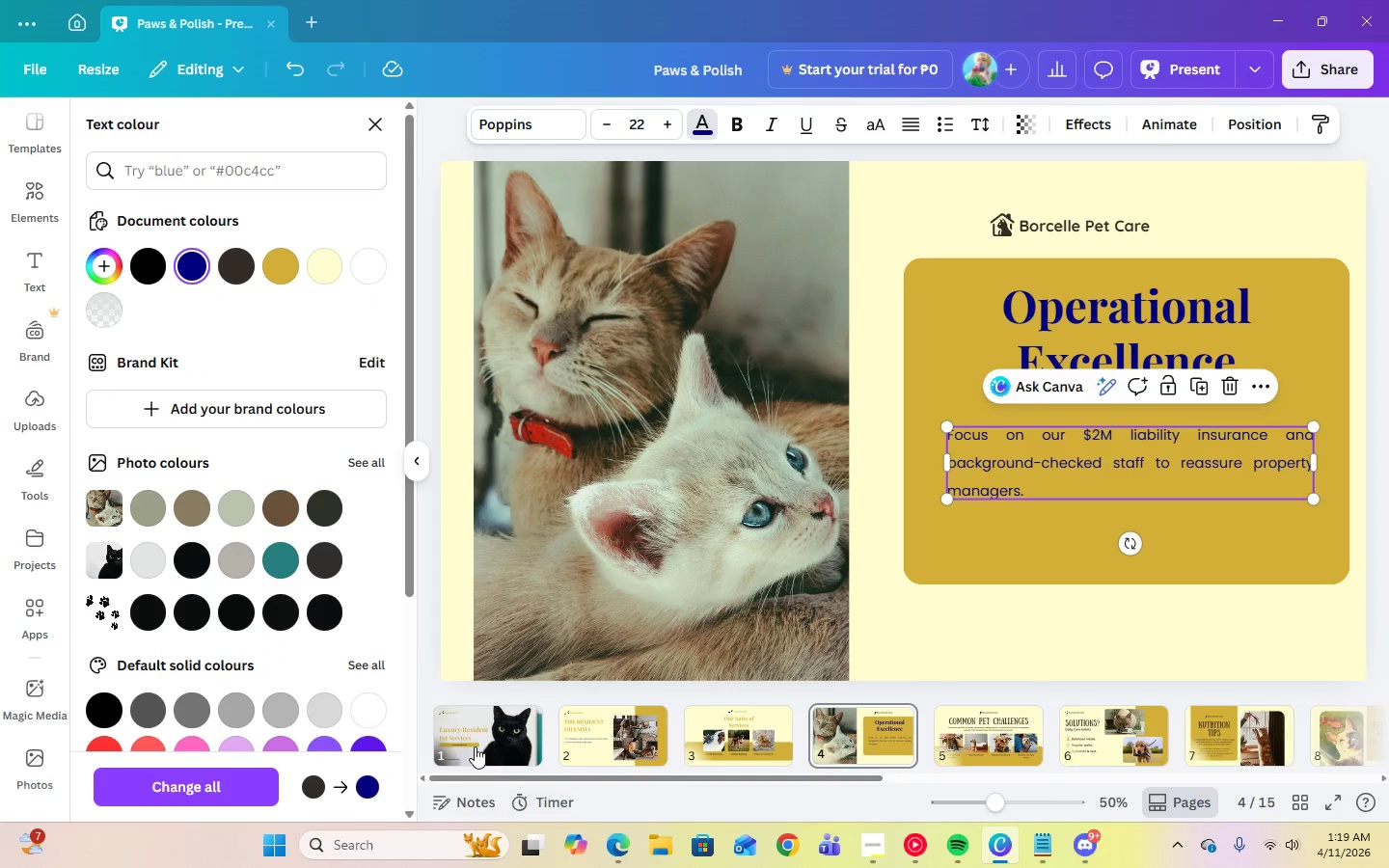 
left_click([475, 746])
 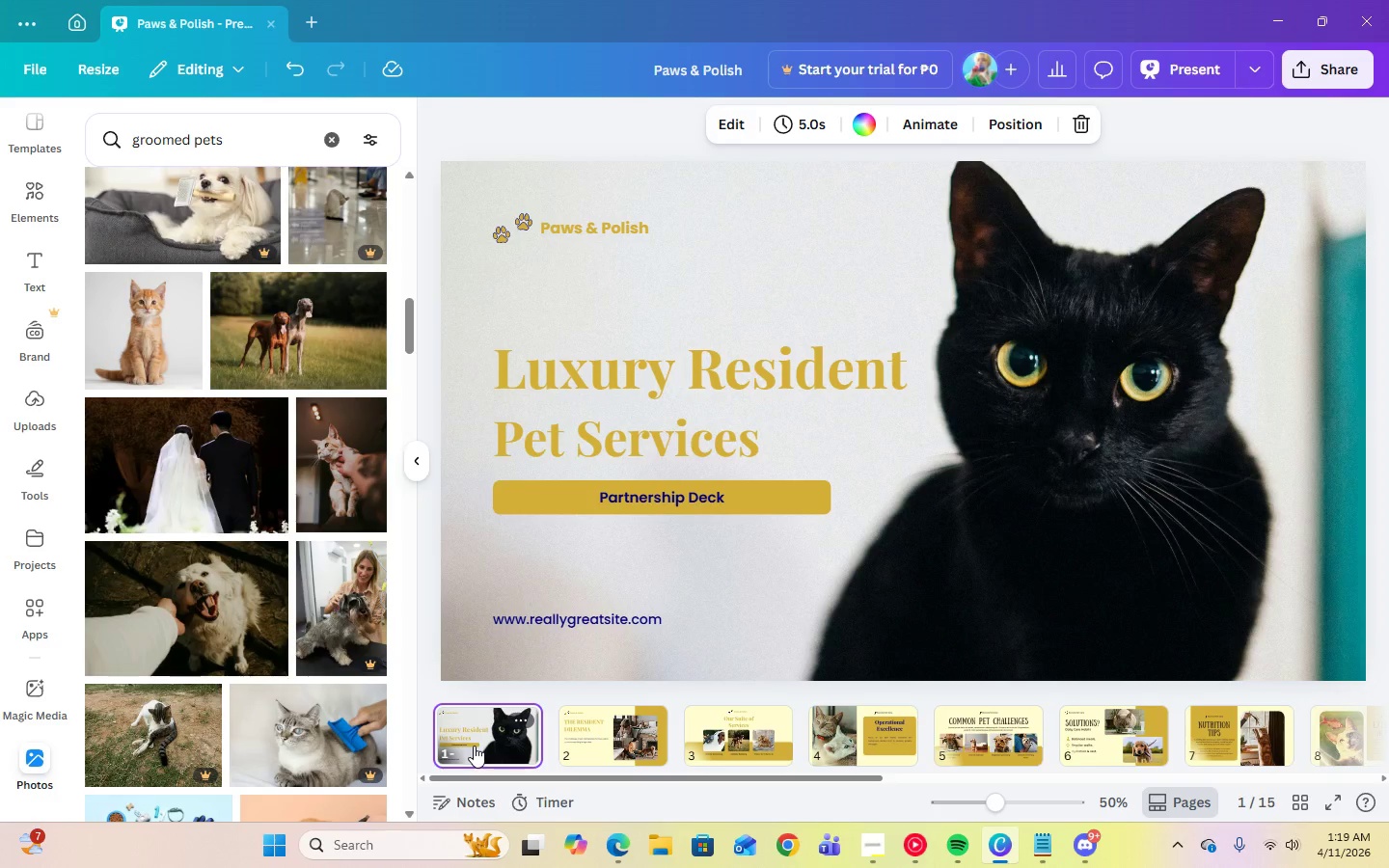 
left_click([637, 499])
 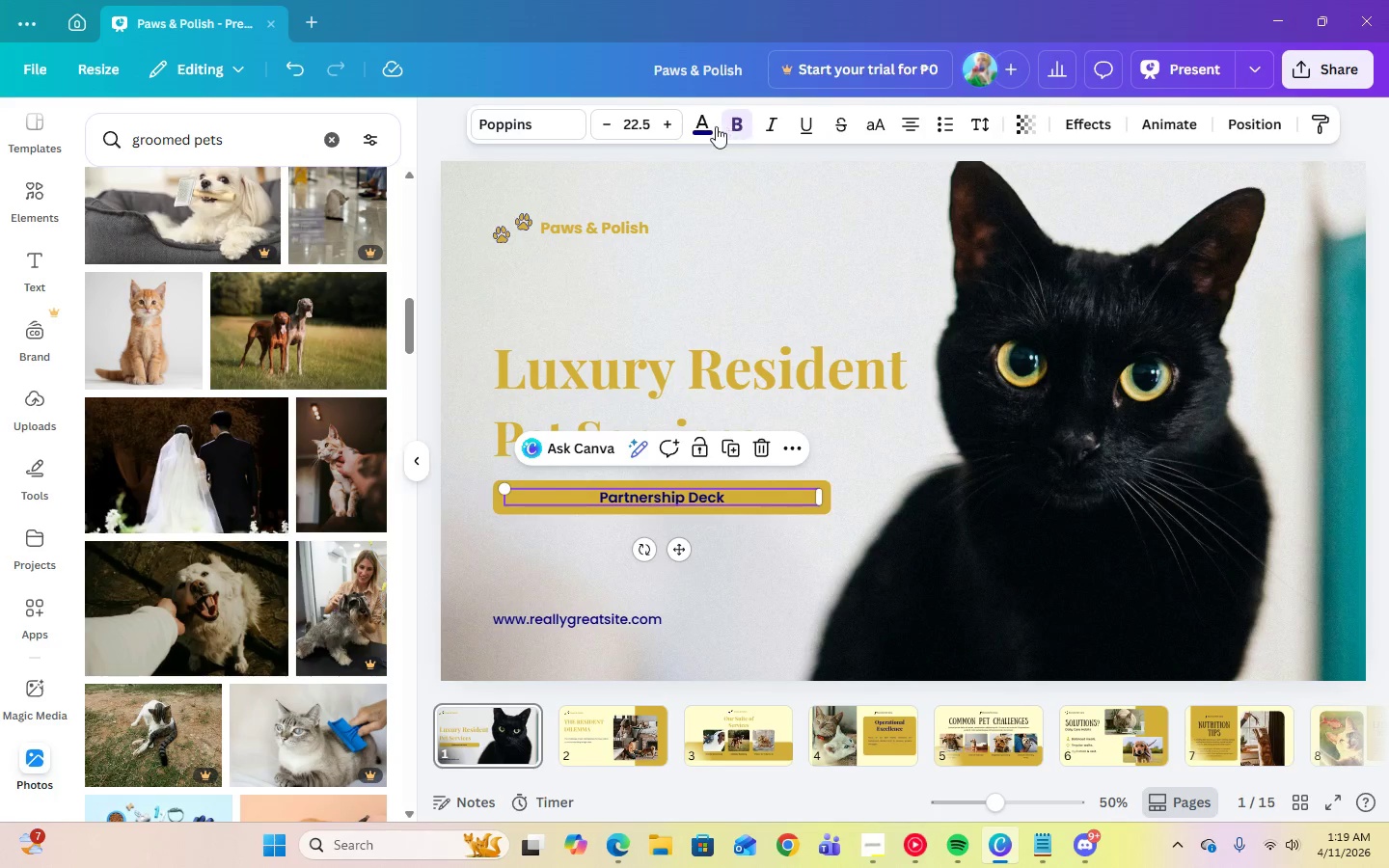 
left_click([713, 126])
 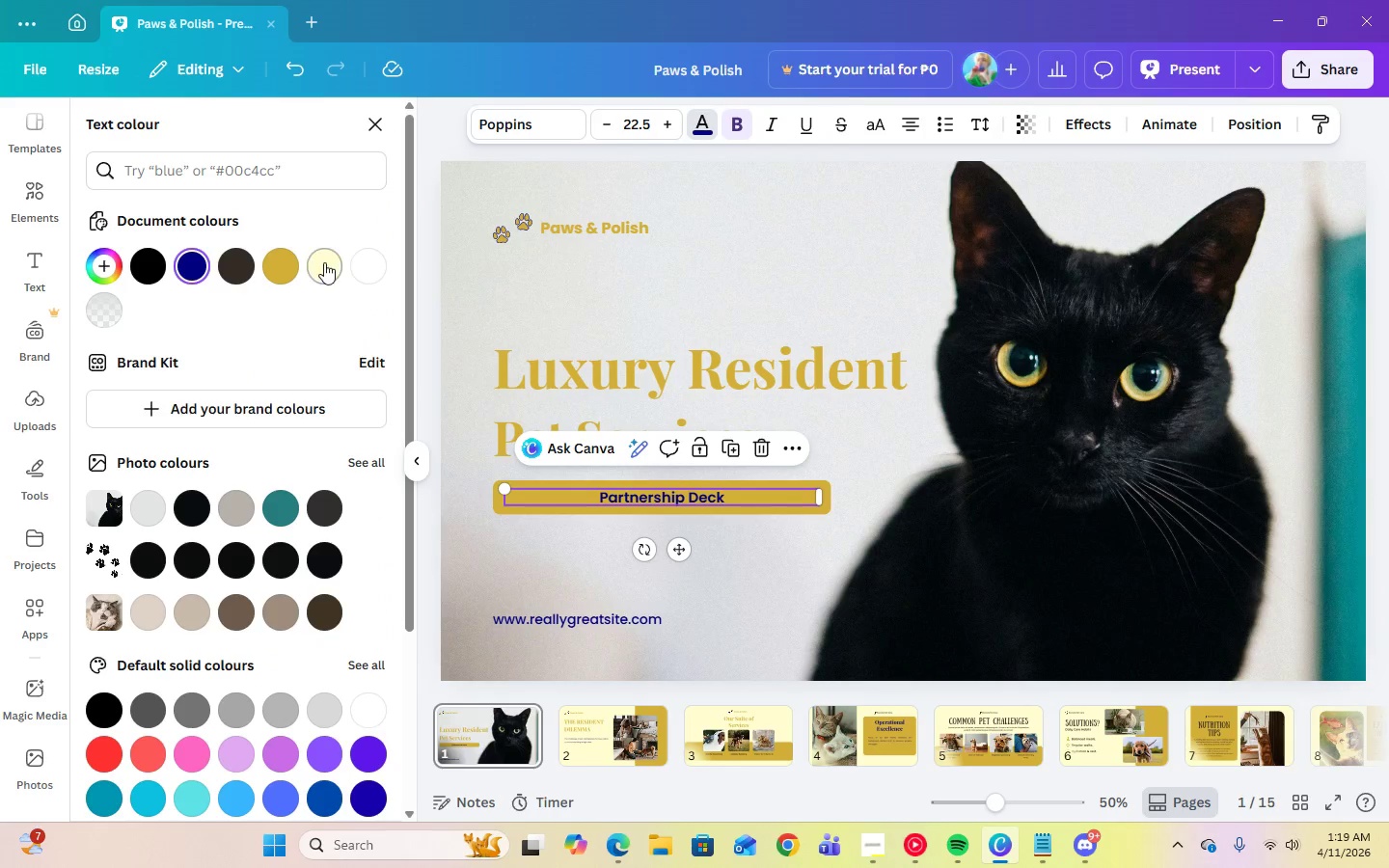 
left_click([320, 263])
 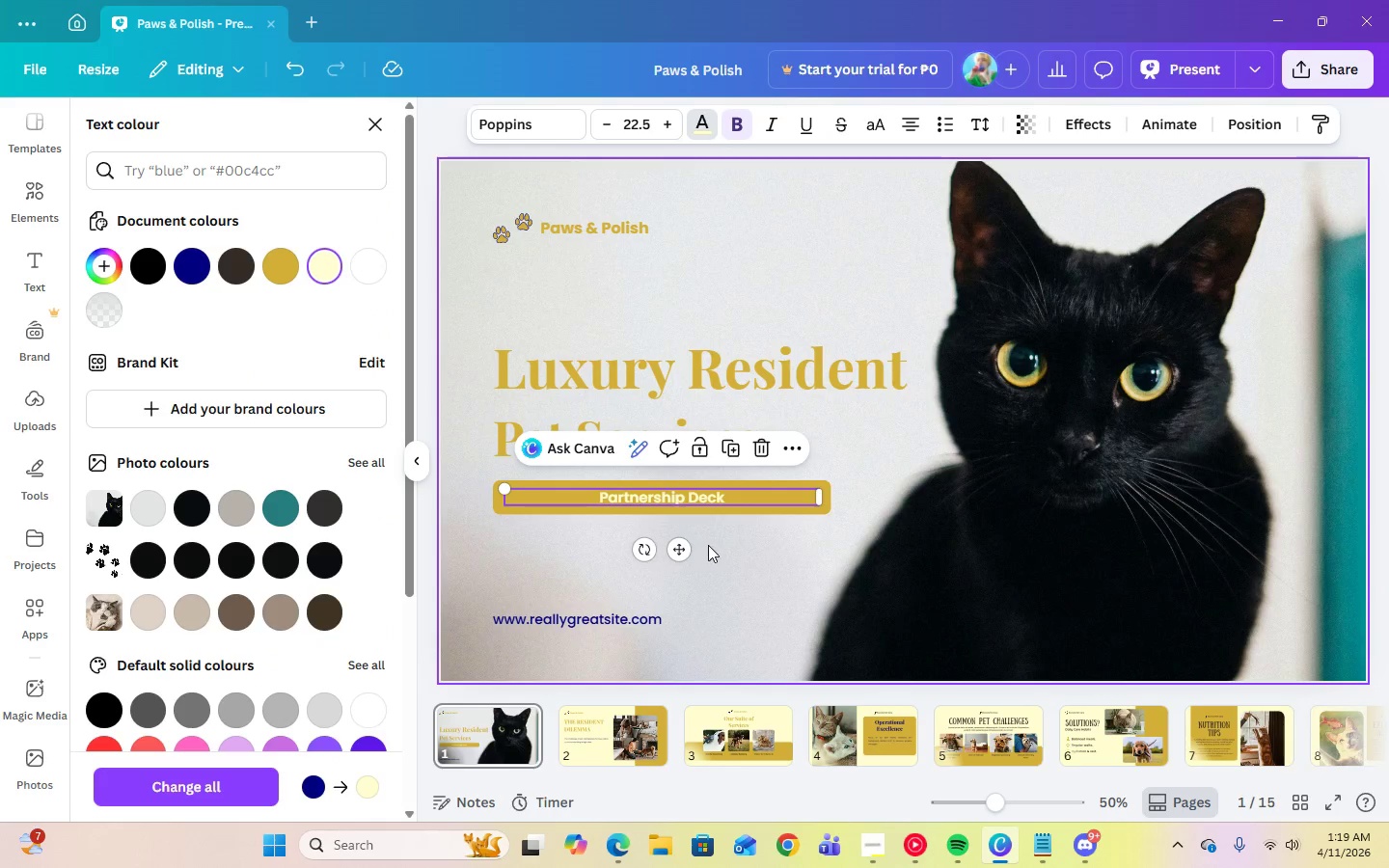 
left_click([776, 560])
 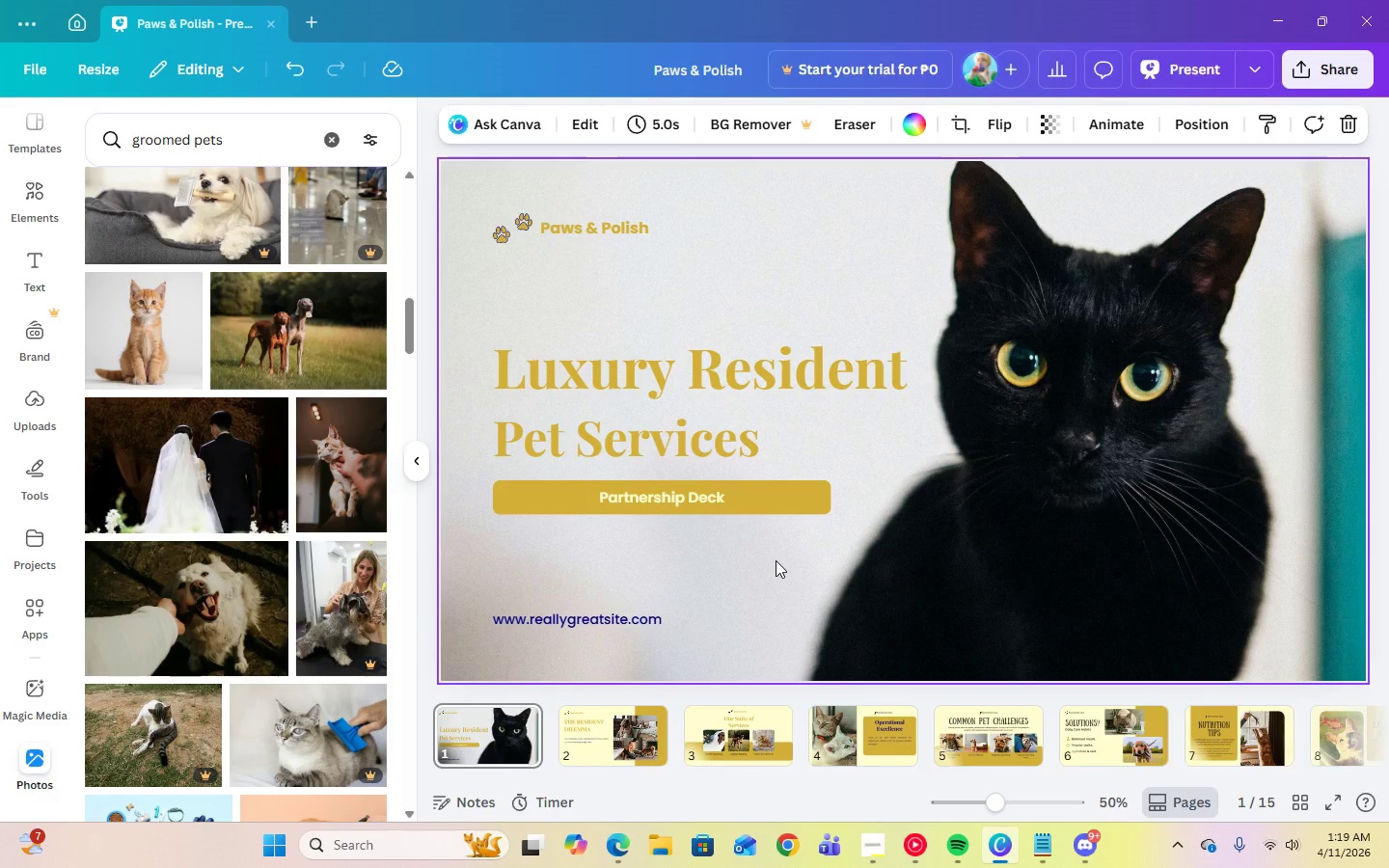 
wait(7.0)
 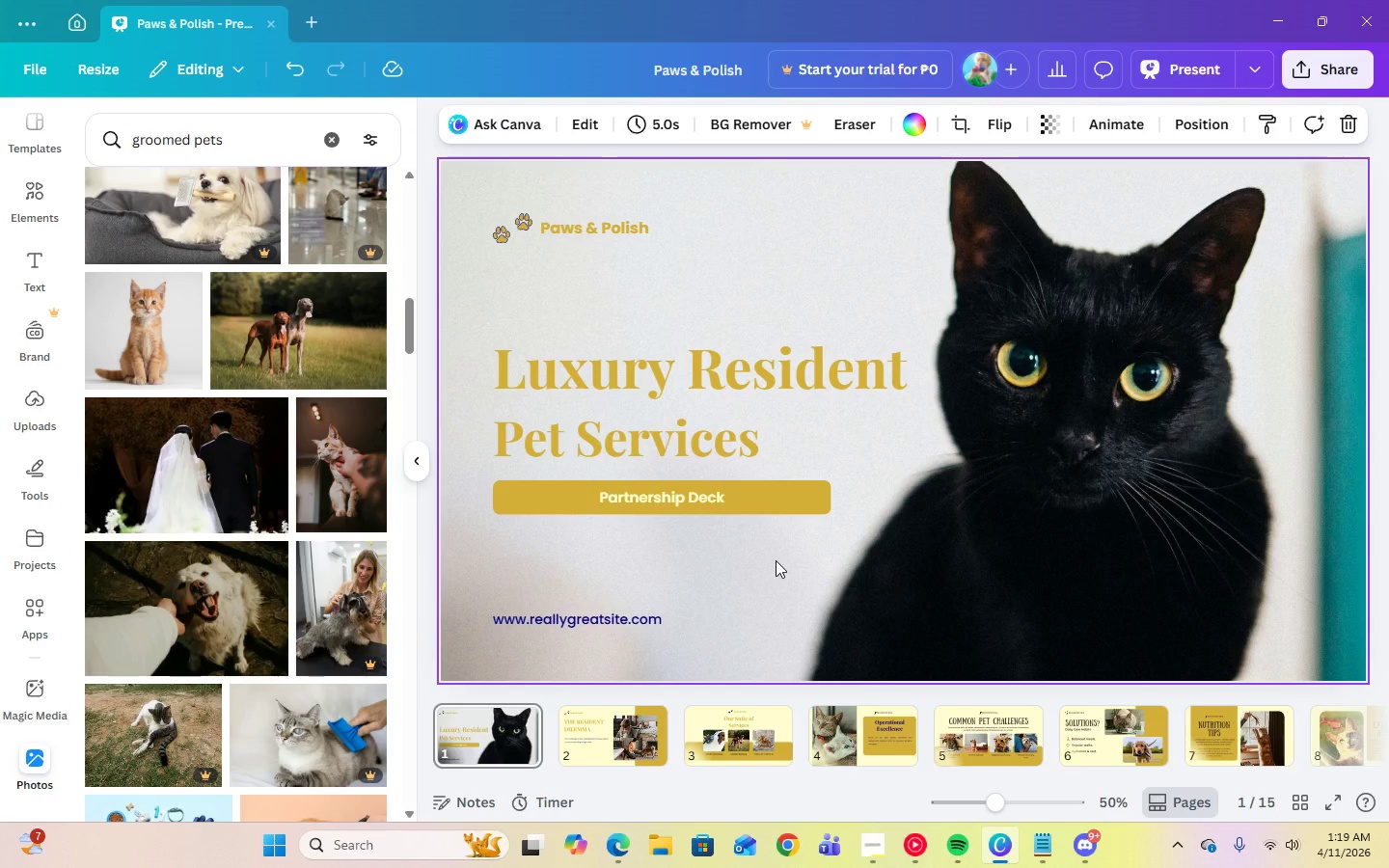 
left_click([636, 617])
 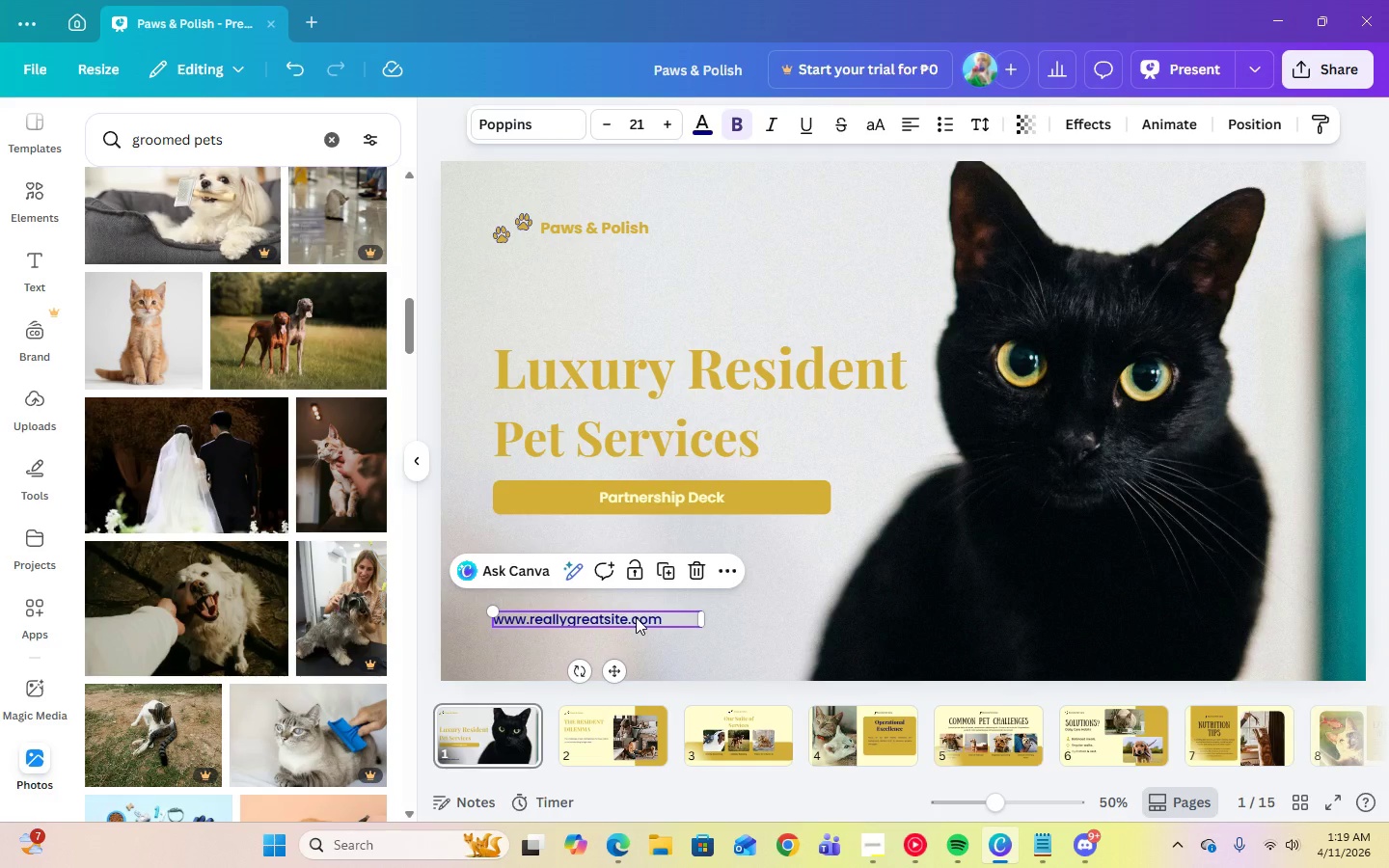 
left_click([636, 617])
 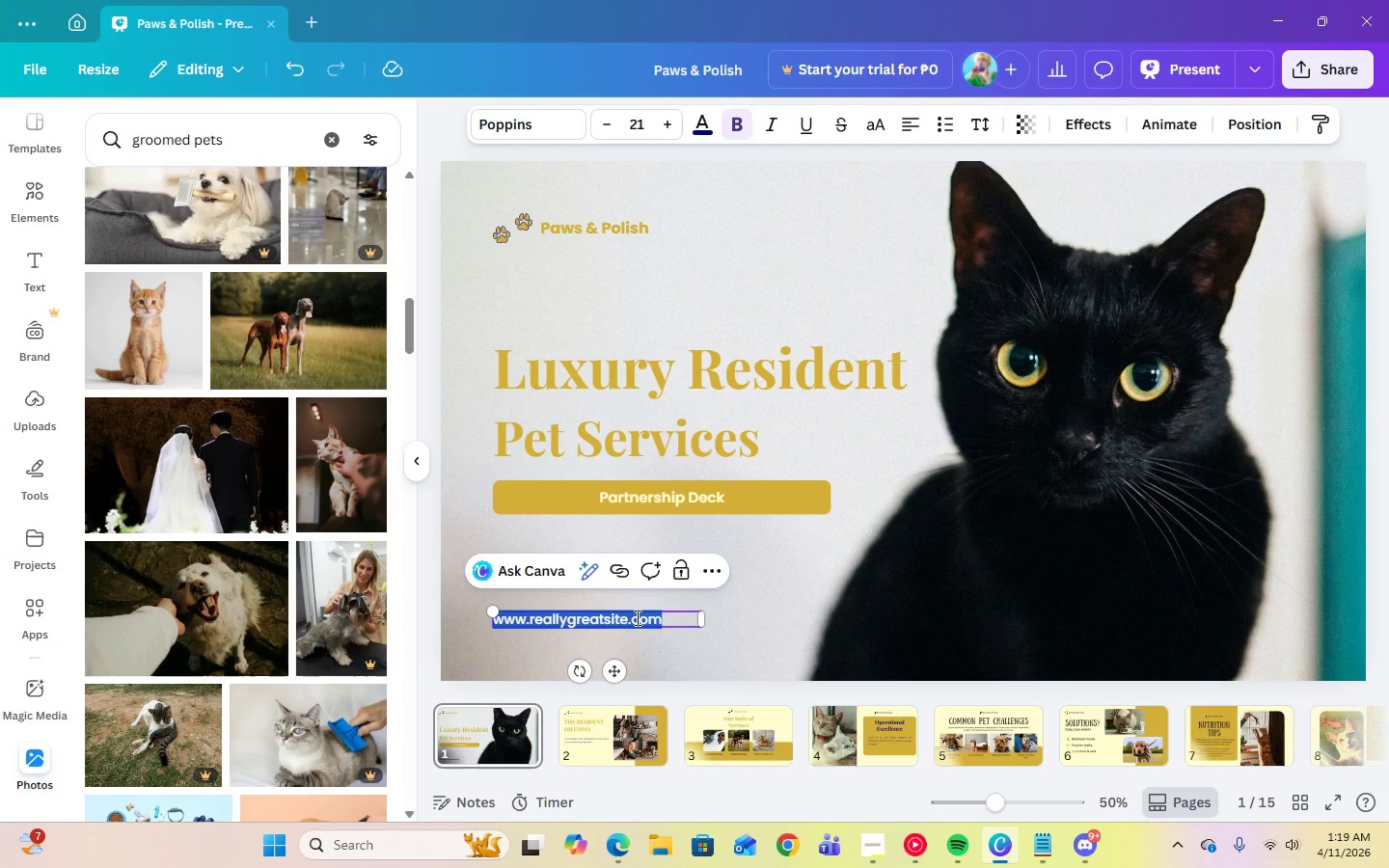 
type(www.pawsandpolish.com)
 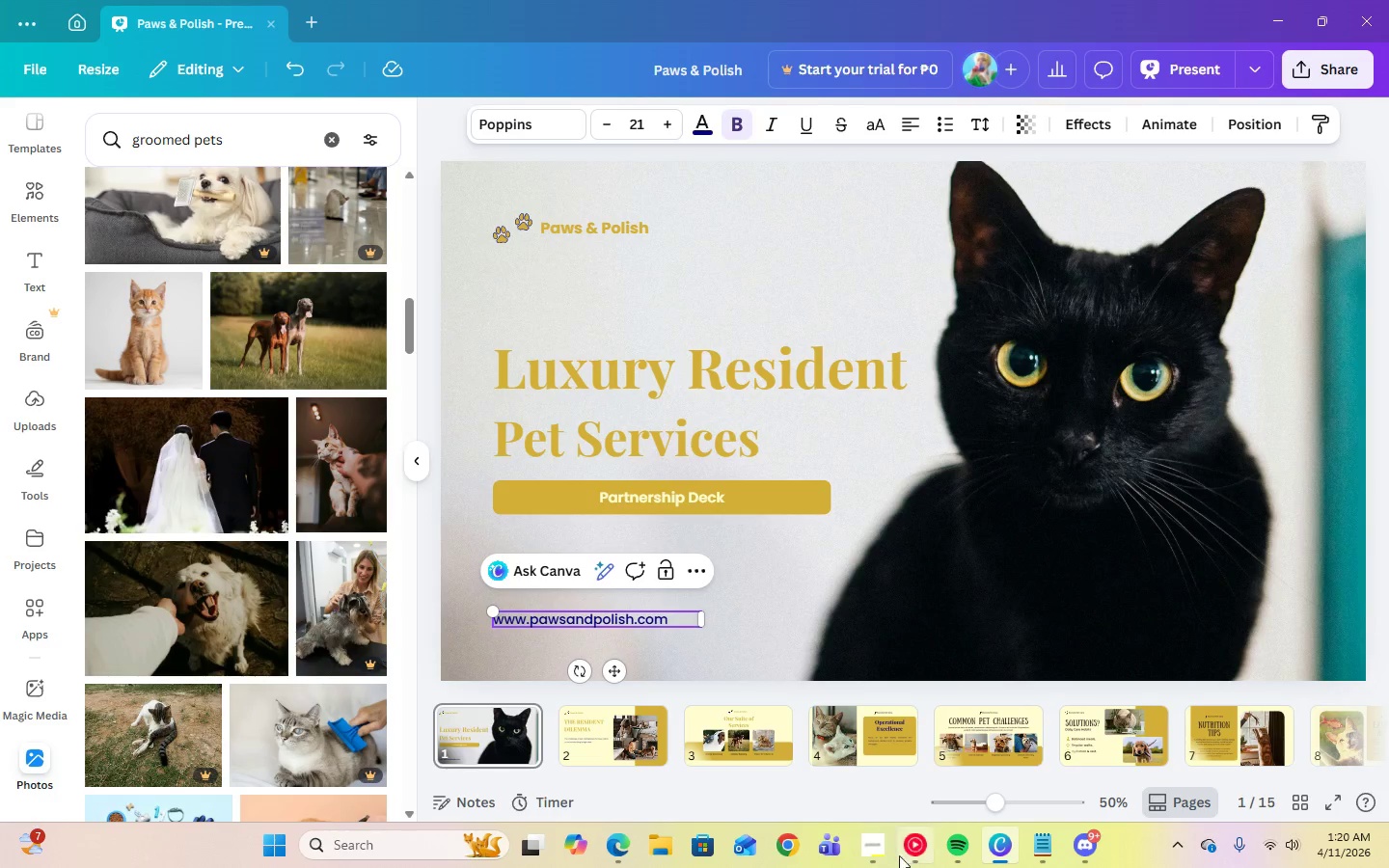 
left_click([878, 858])